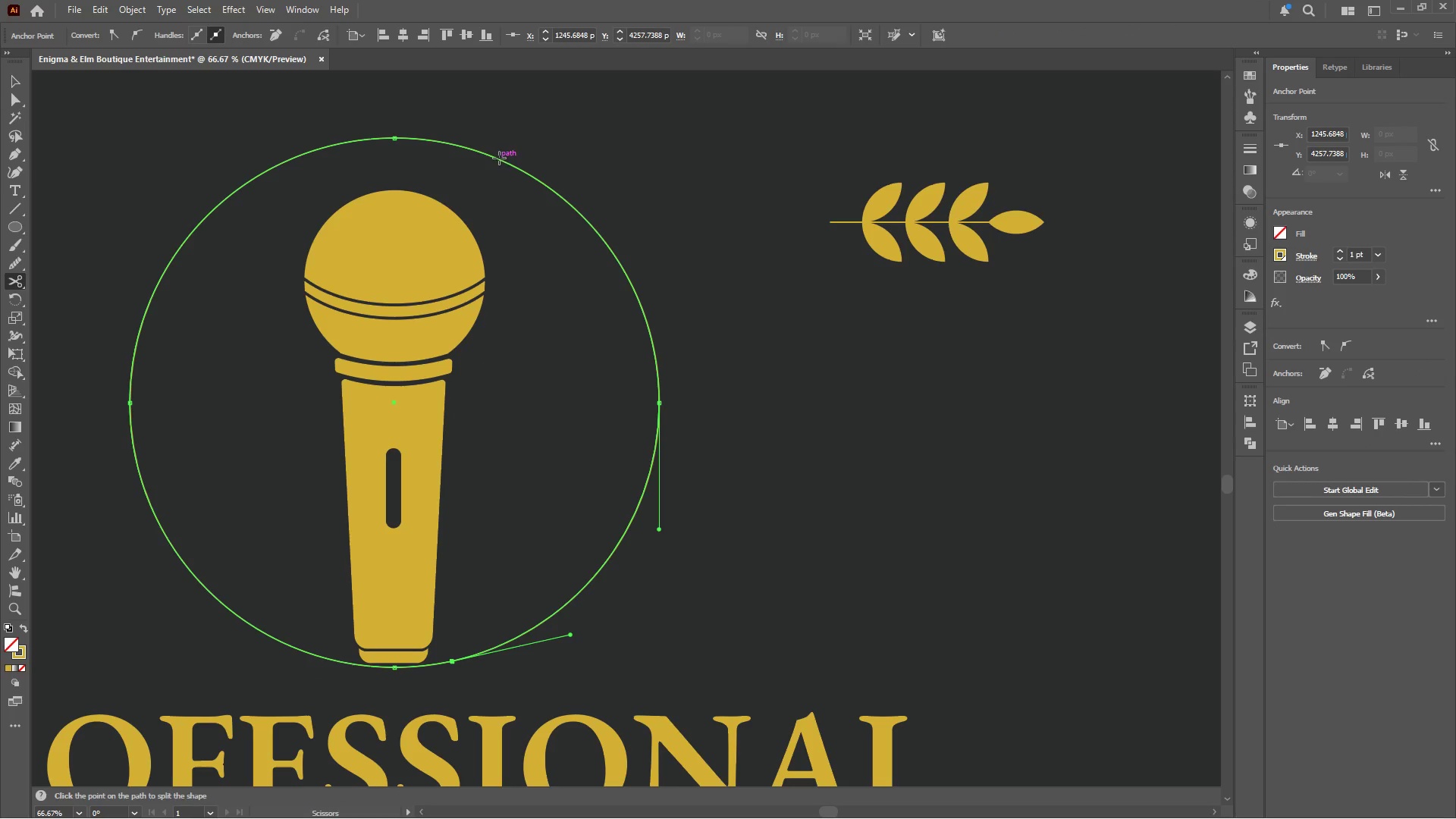 
left_click([504, 161])
 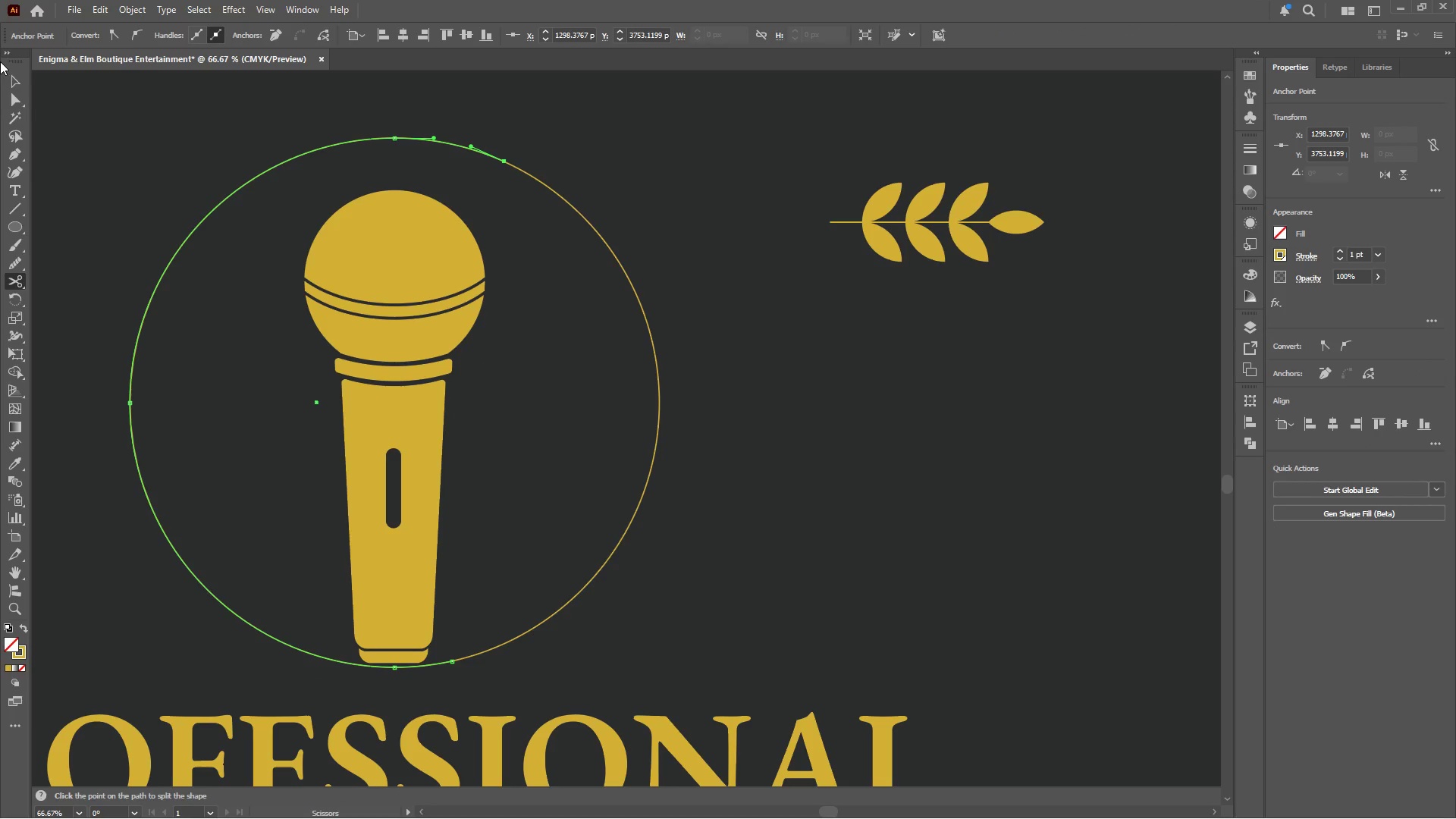 
left_click([14, 79])
 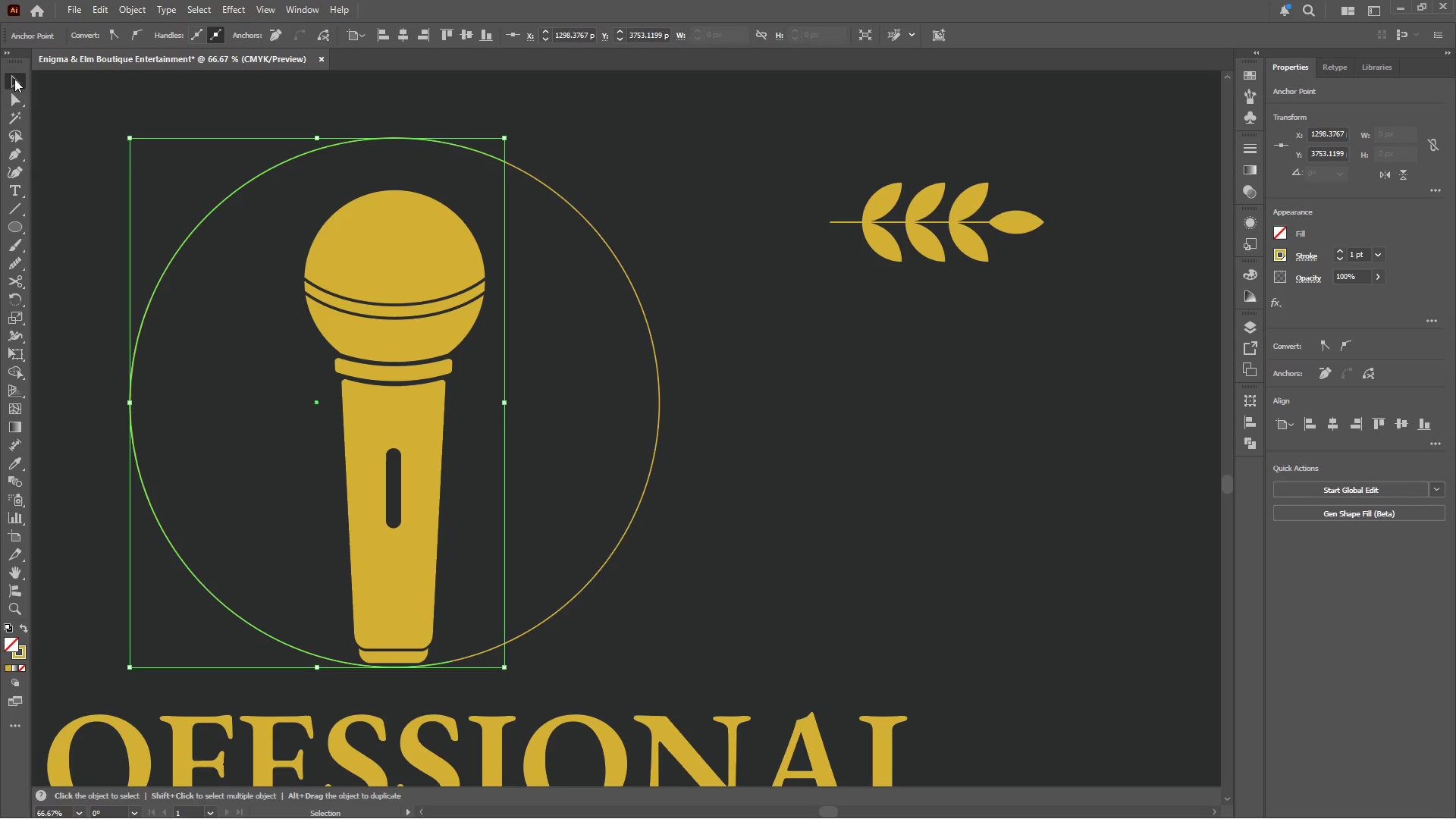 
key(Delete)
 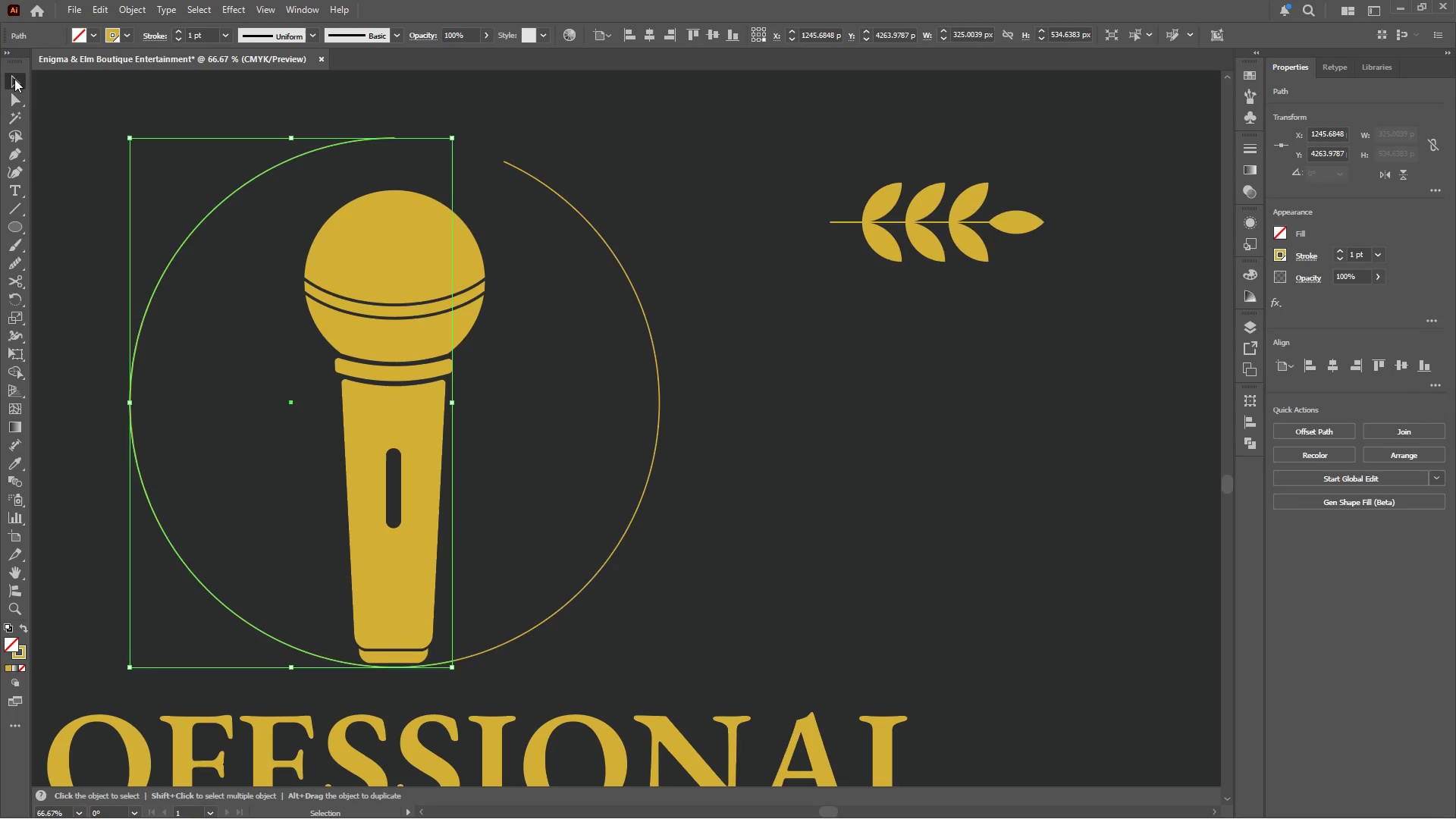 
key(Delete)
 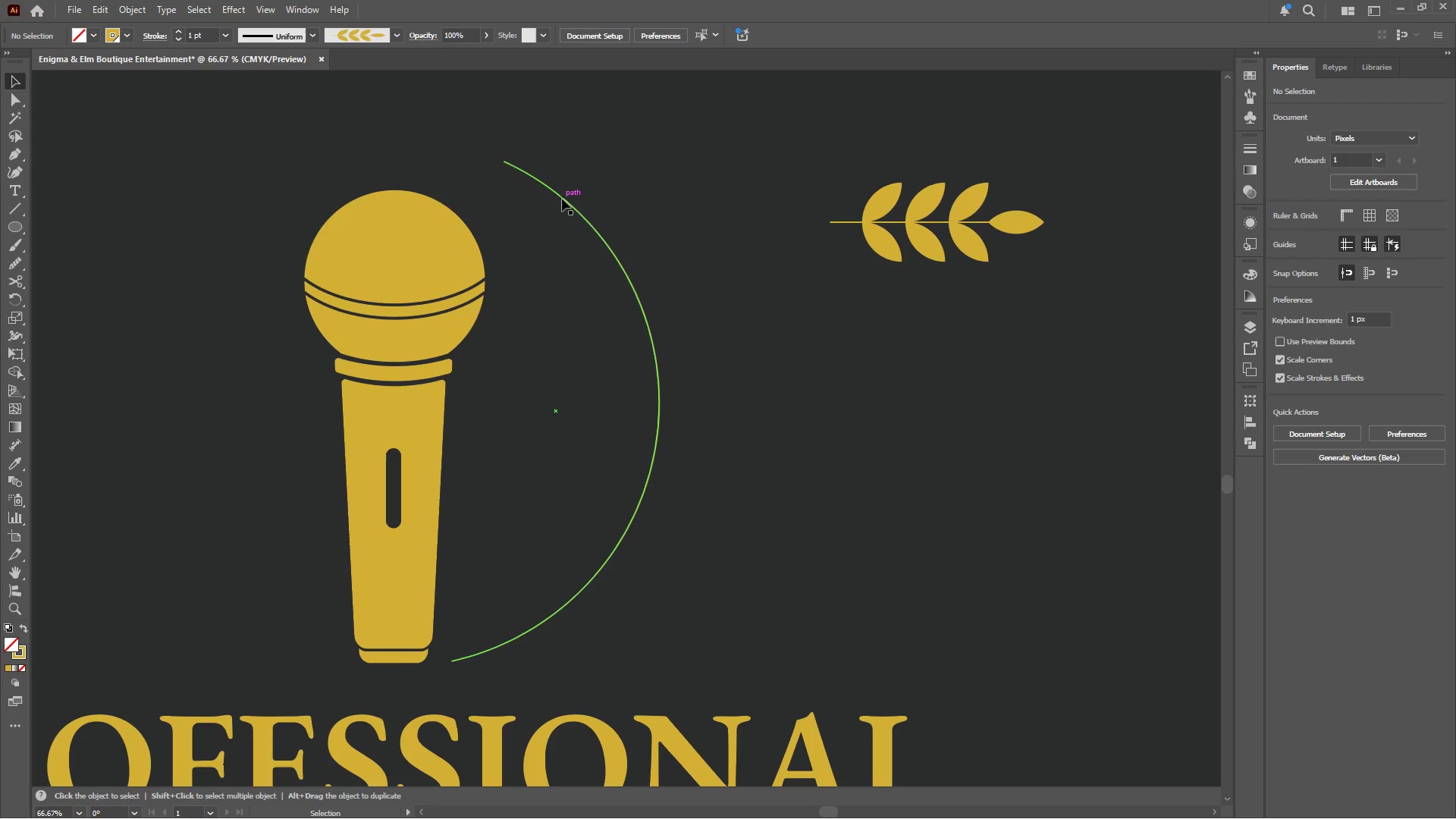 
left_click([562, 199])
 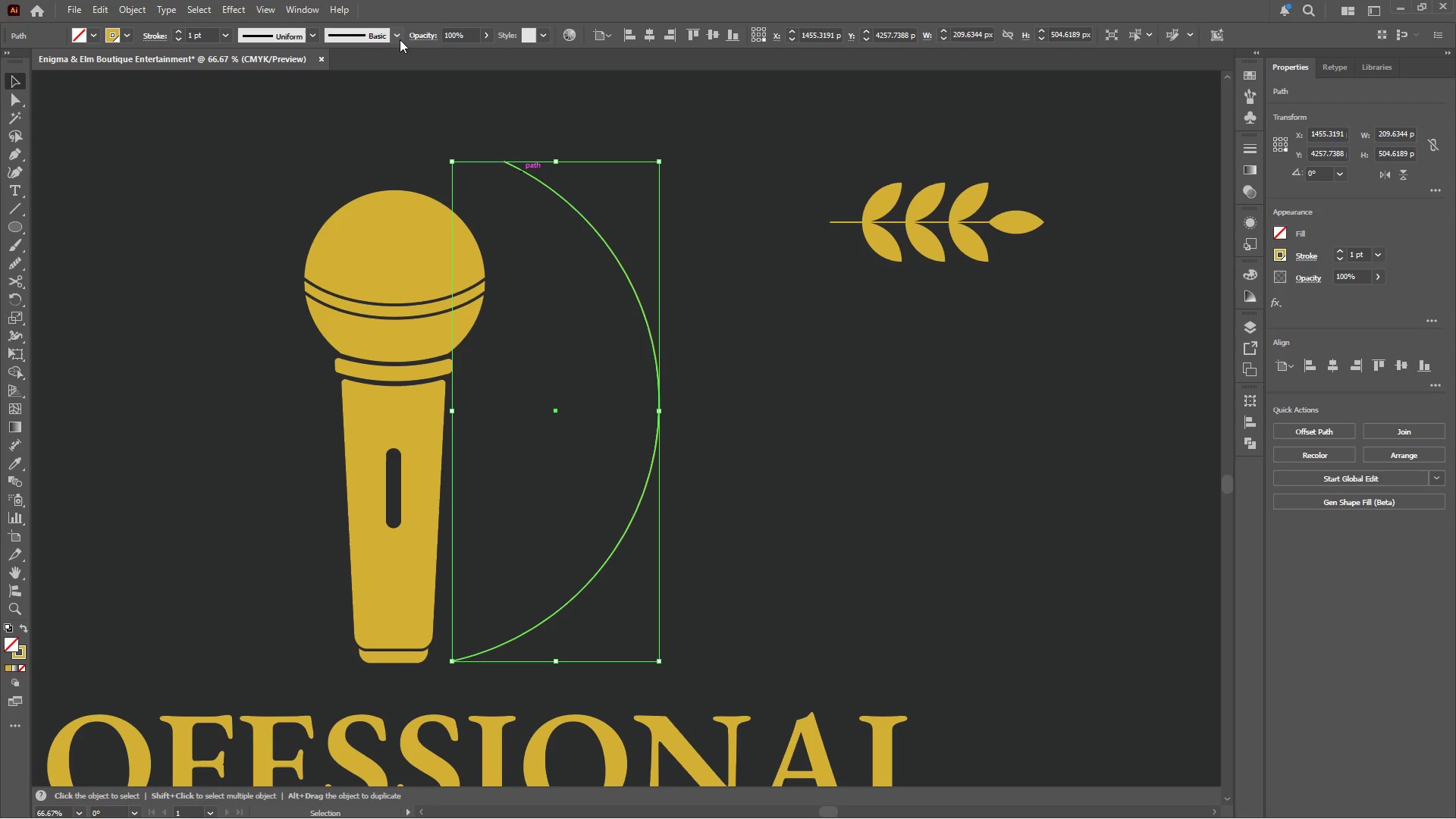 
left_click([395, 33])
 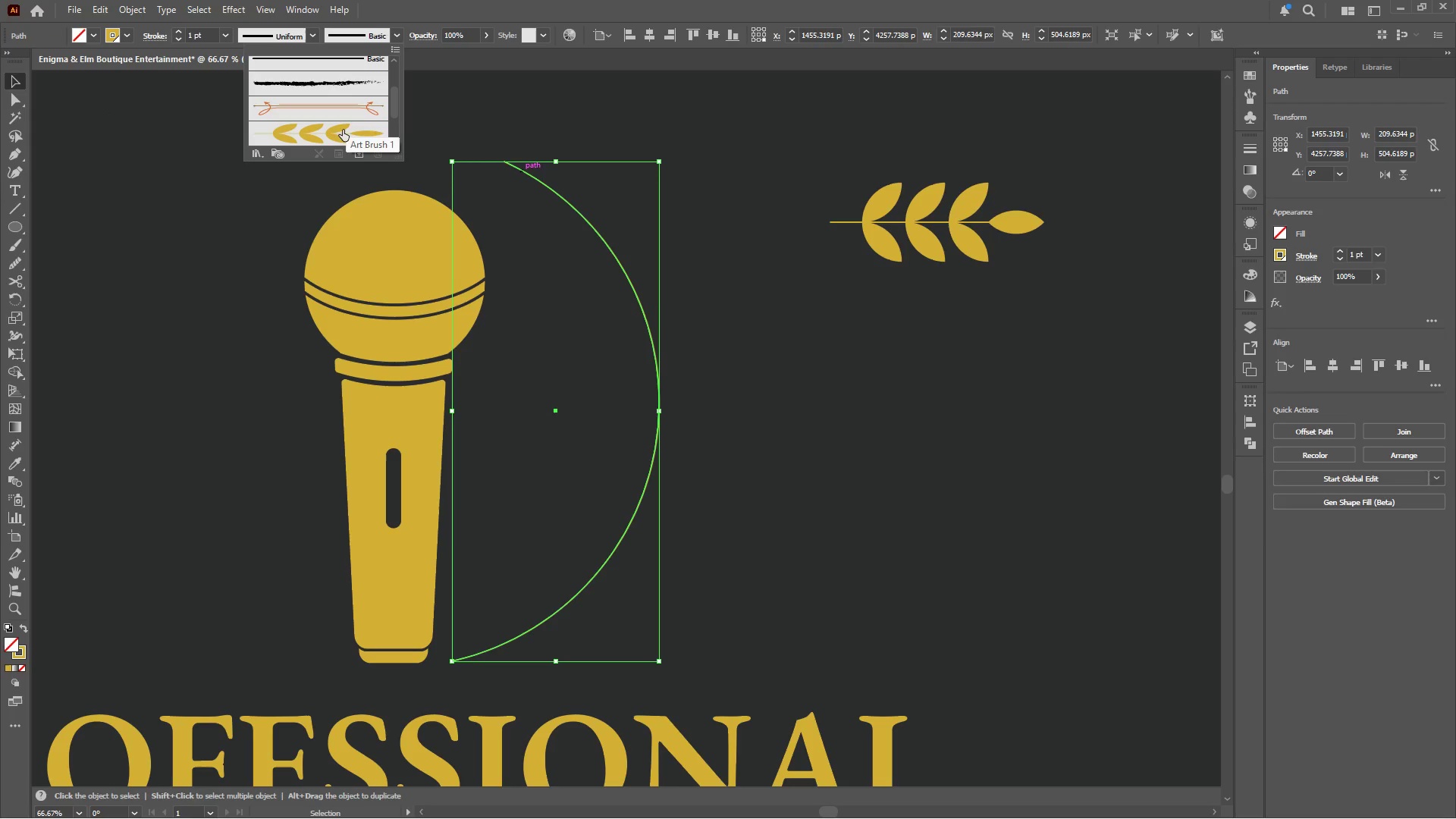 
left_click([342, 130])
 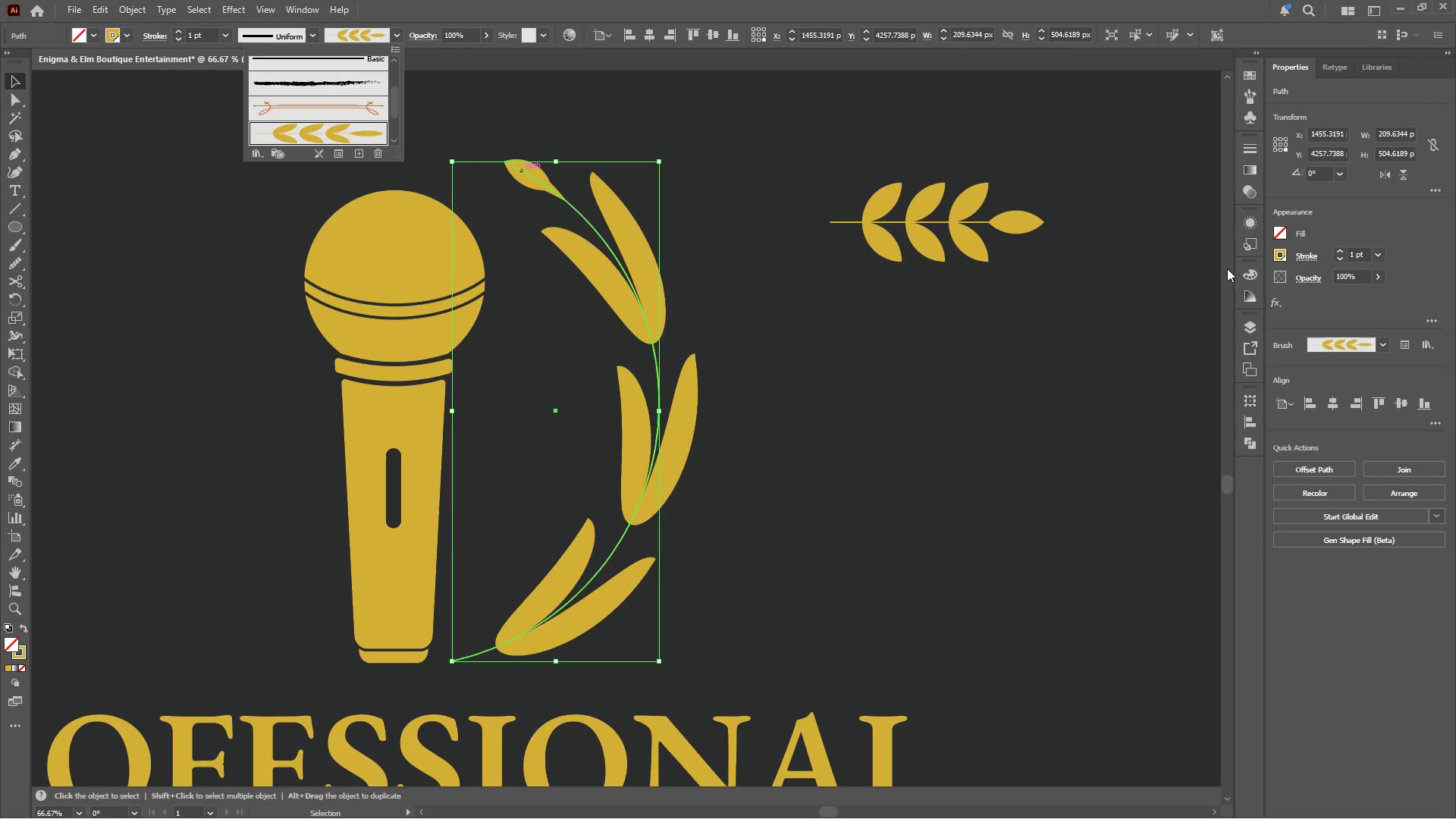 
double_click([1337, 250])
 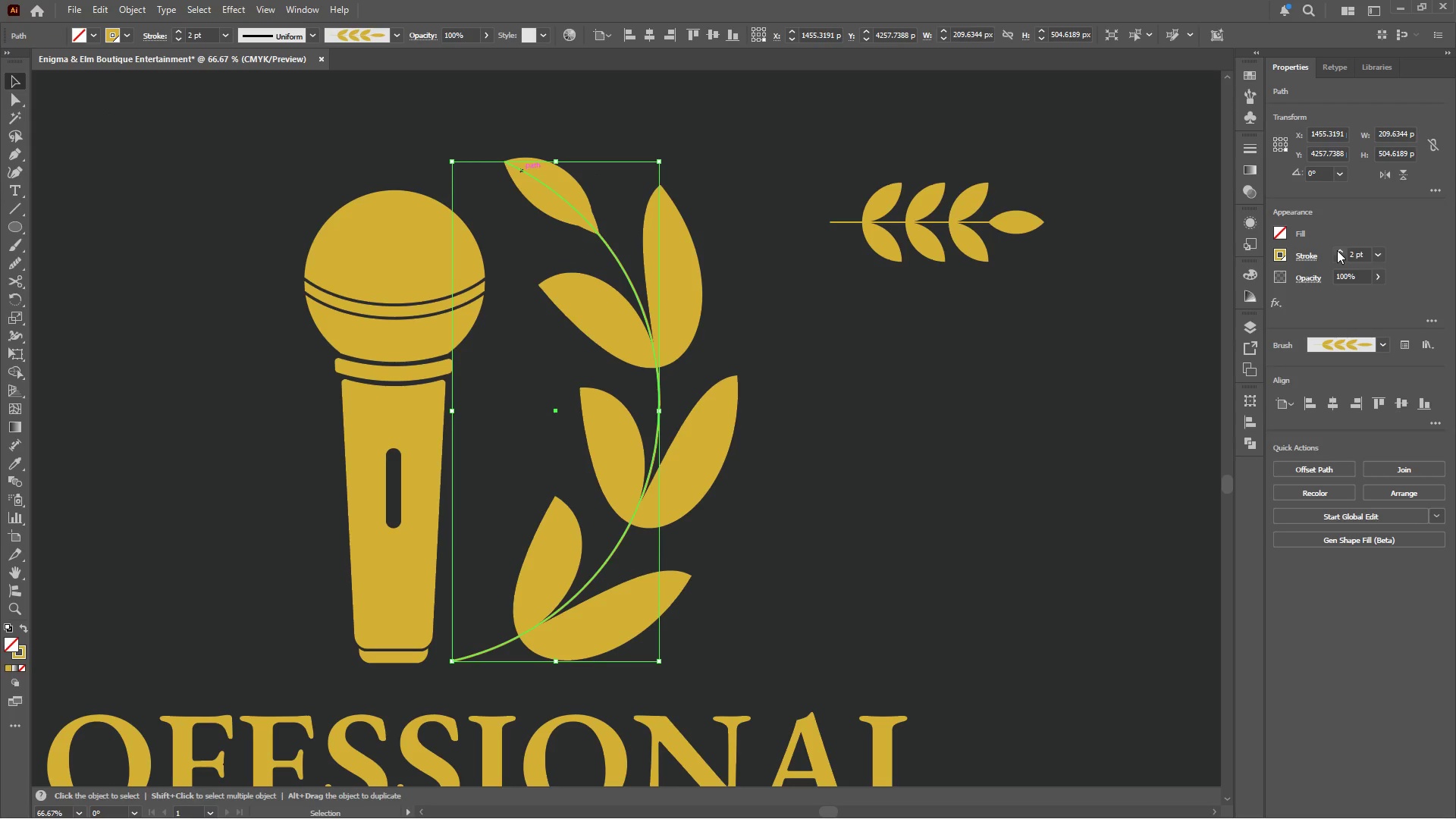 
left_click([1337, 250])
 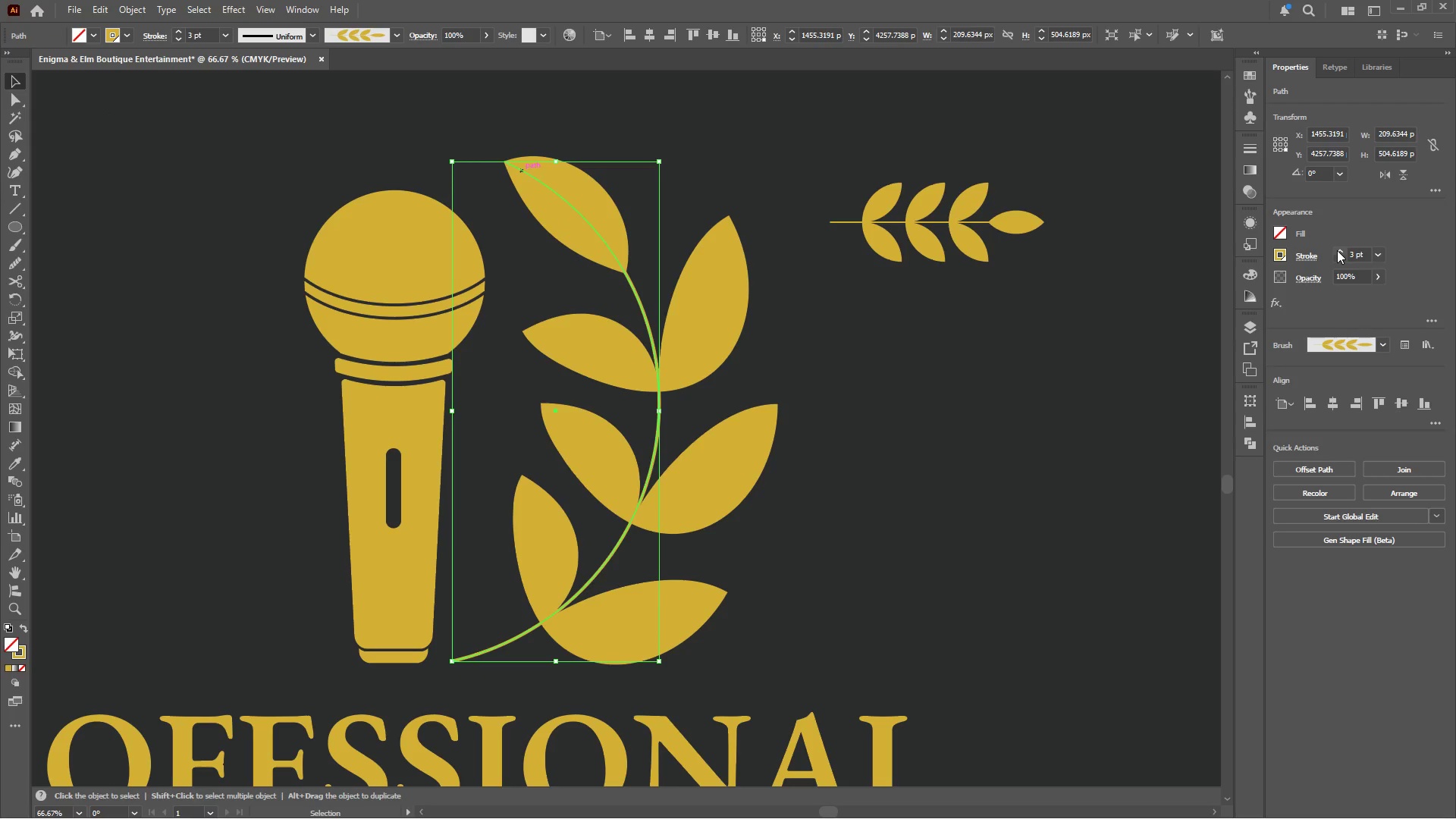 
left_click([1337, 250])
 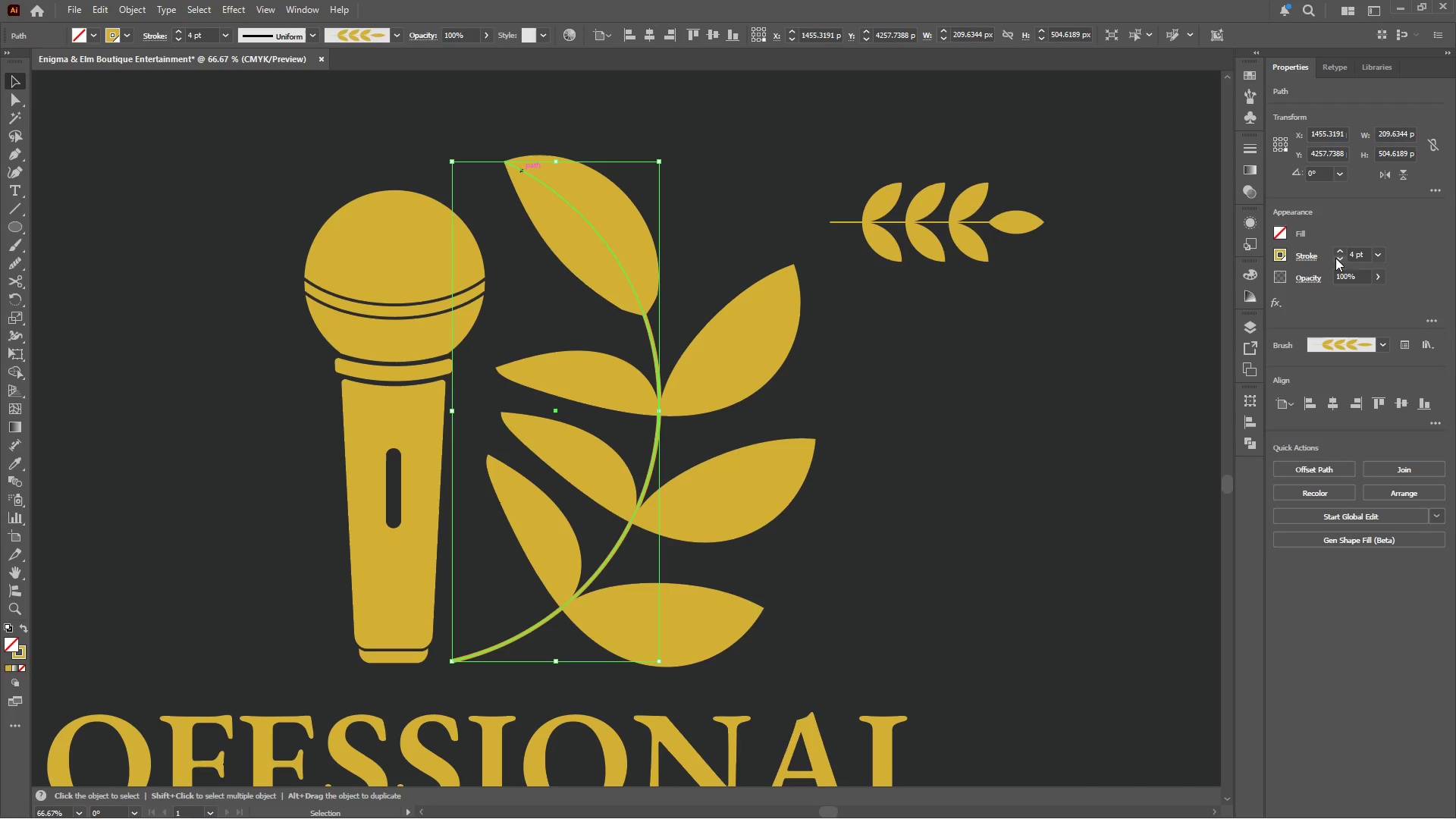 
double_click([1335, 256])
 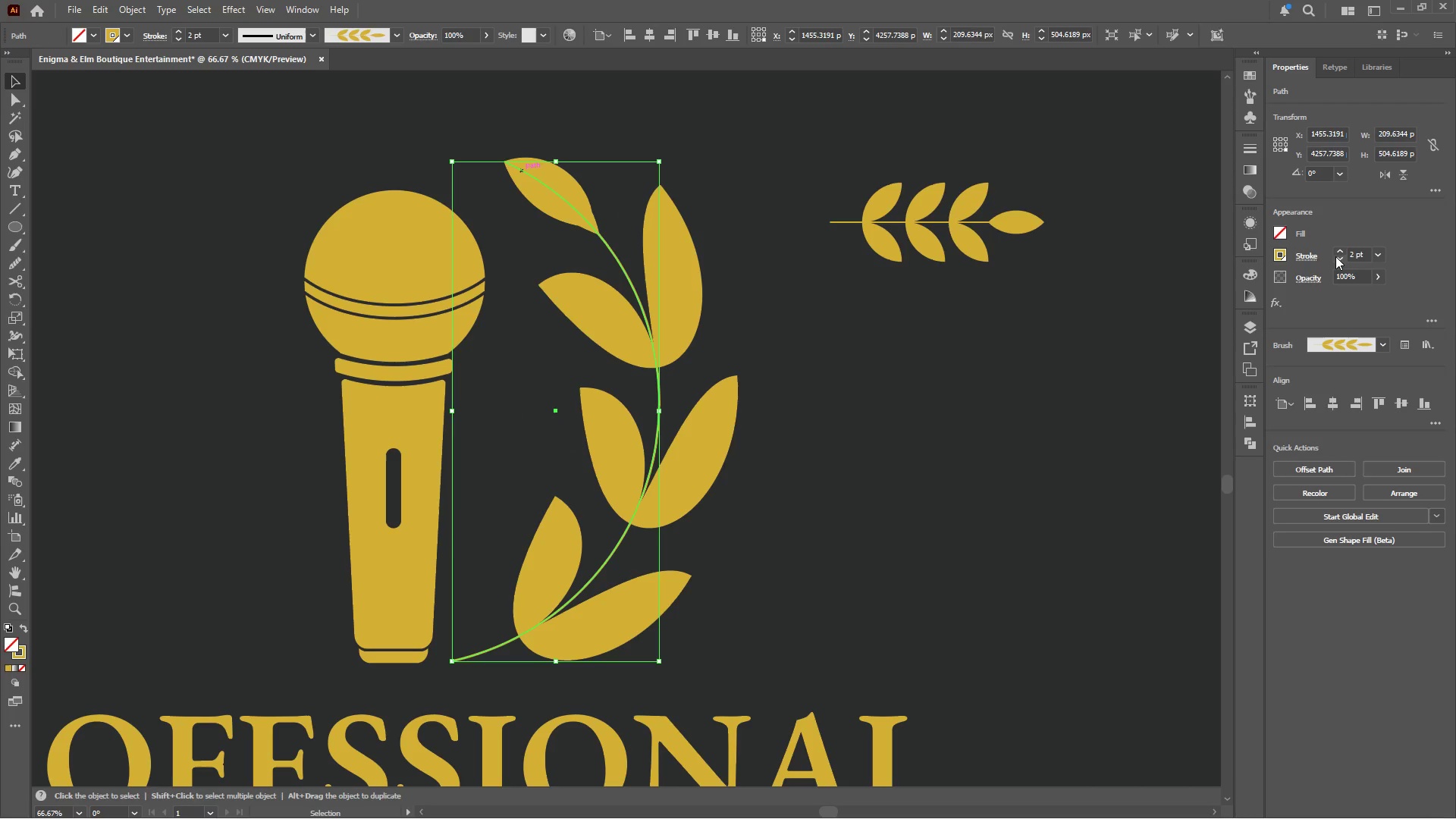 
triple_click([1335, 256])
 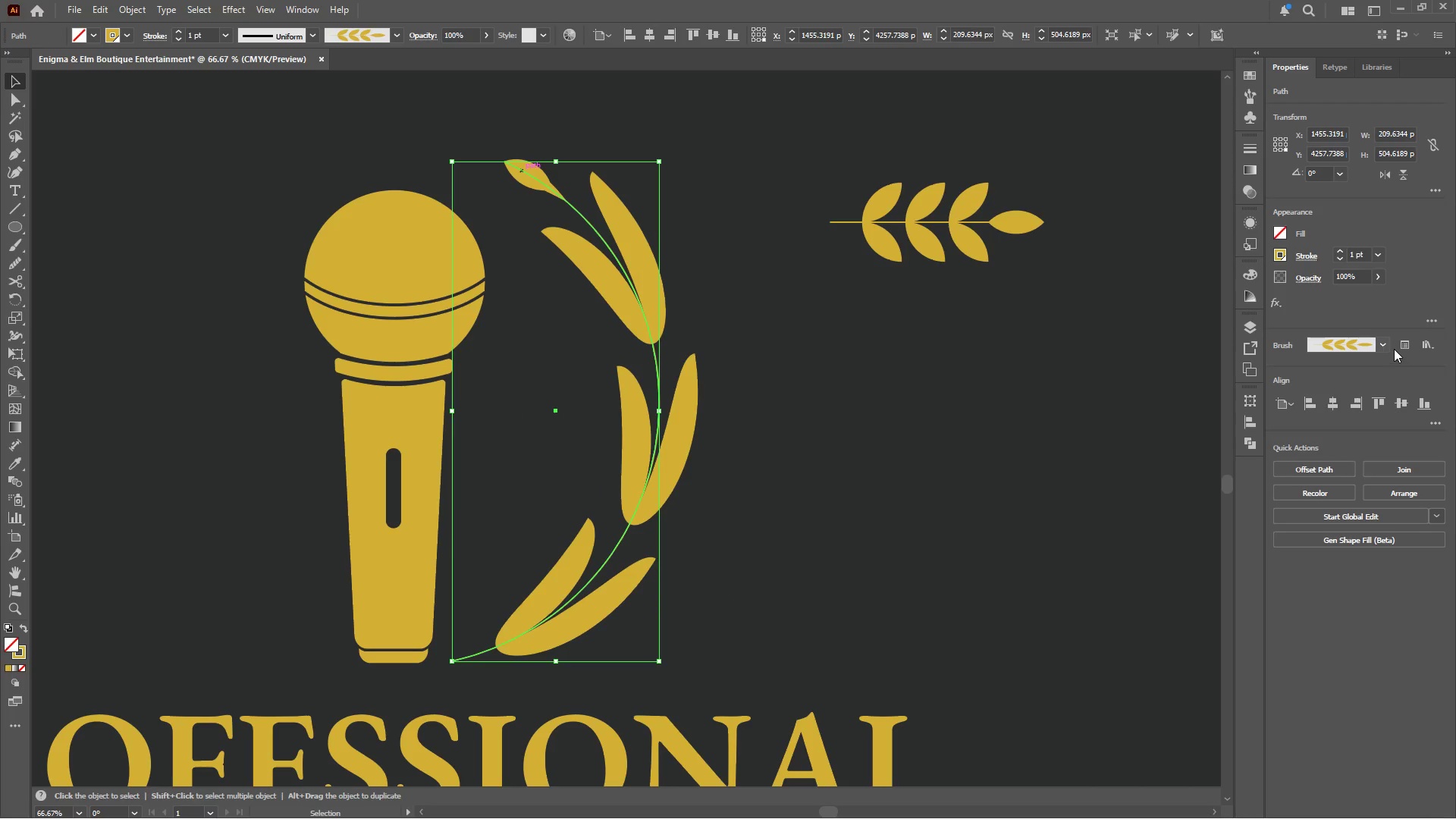 
left_click([1404, 344])
 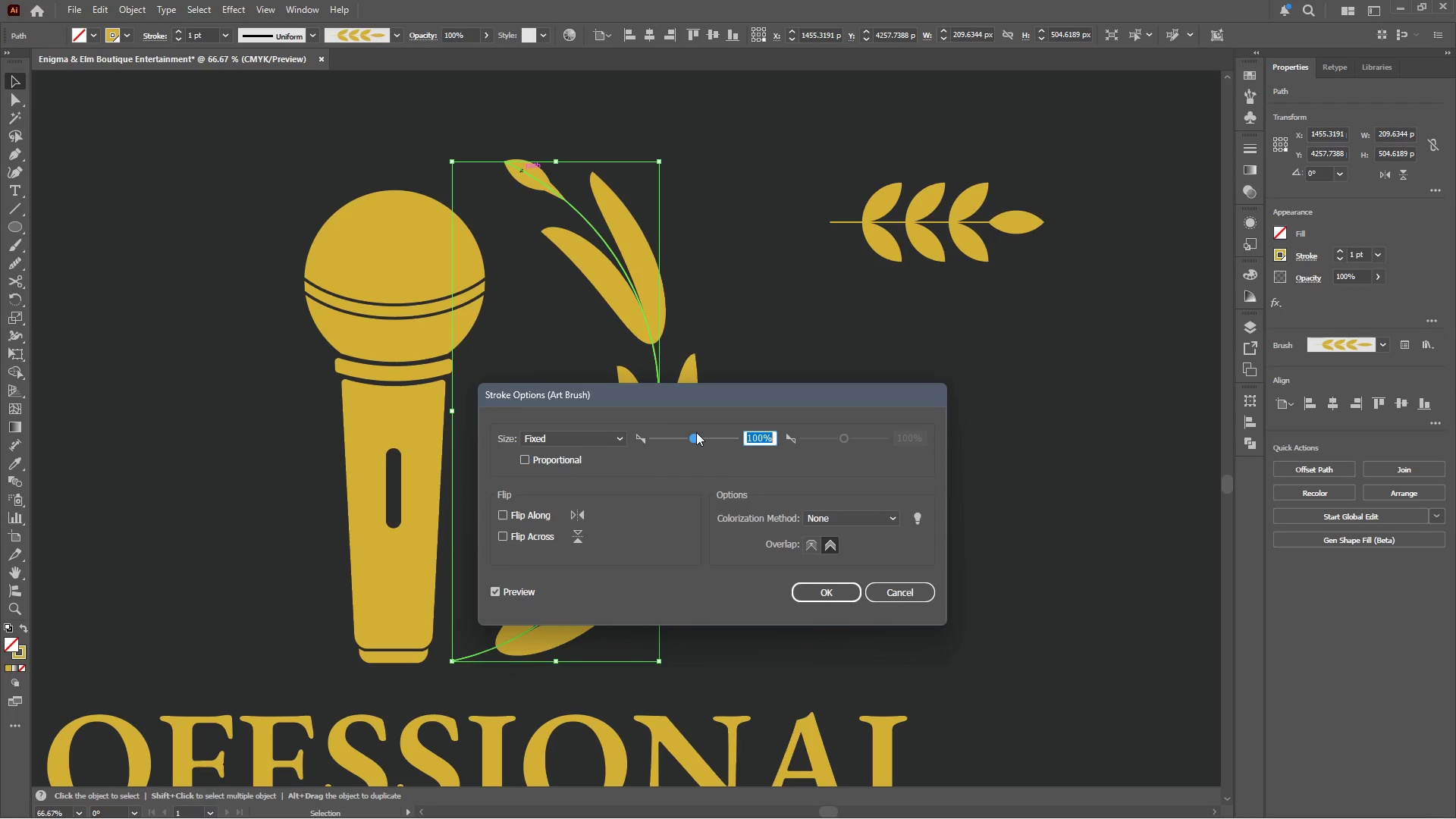 
left_click_drag(start_coordinate=[694, 438], to_coordinate=[680, 435])
 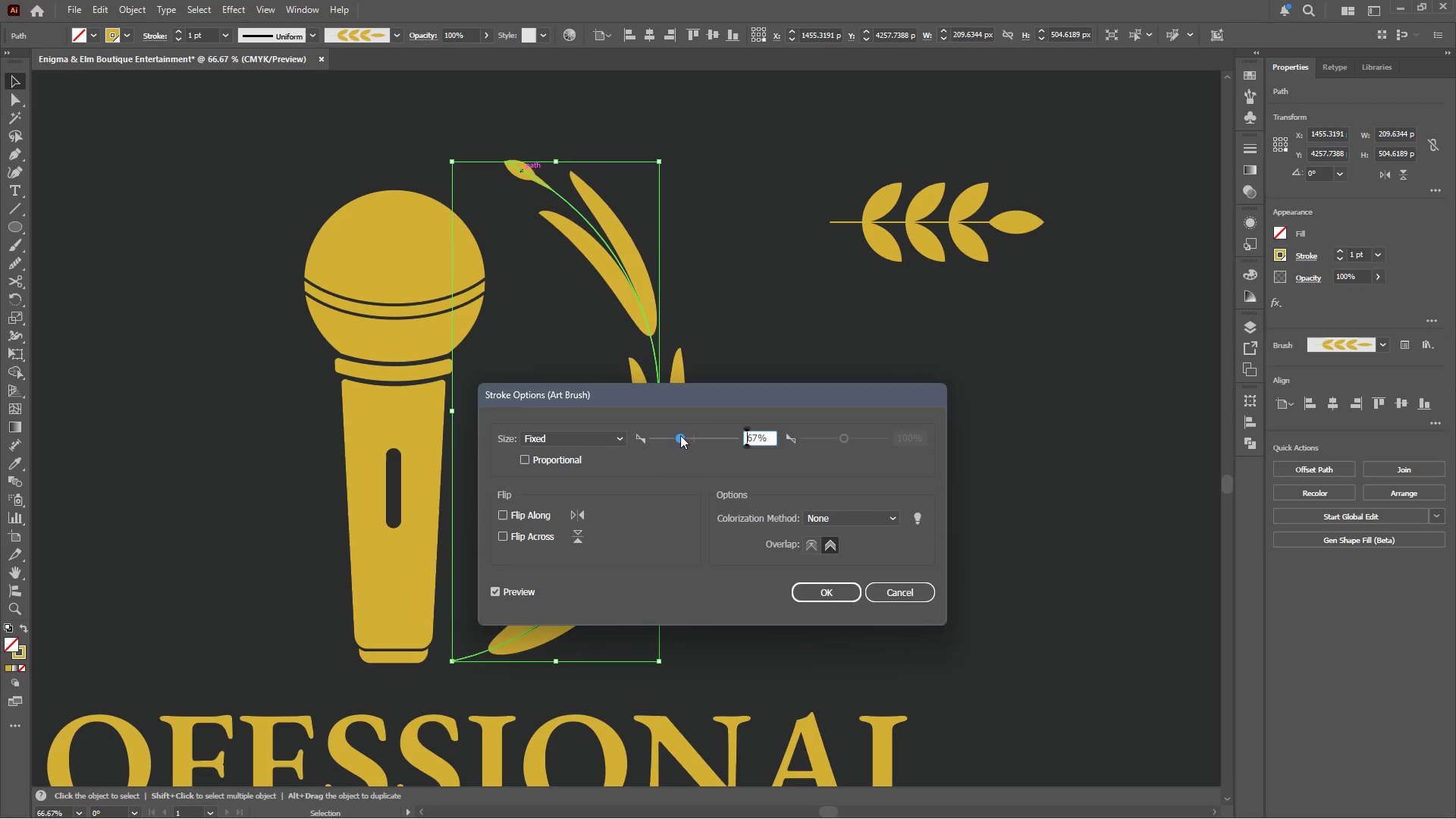 
left_click_drag(start_coordinate=[680, 435], to_coordinate=[699, 432])
 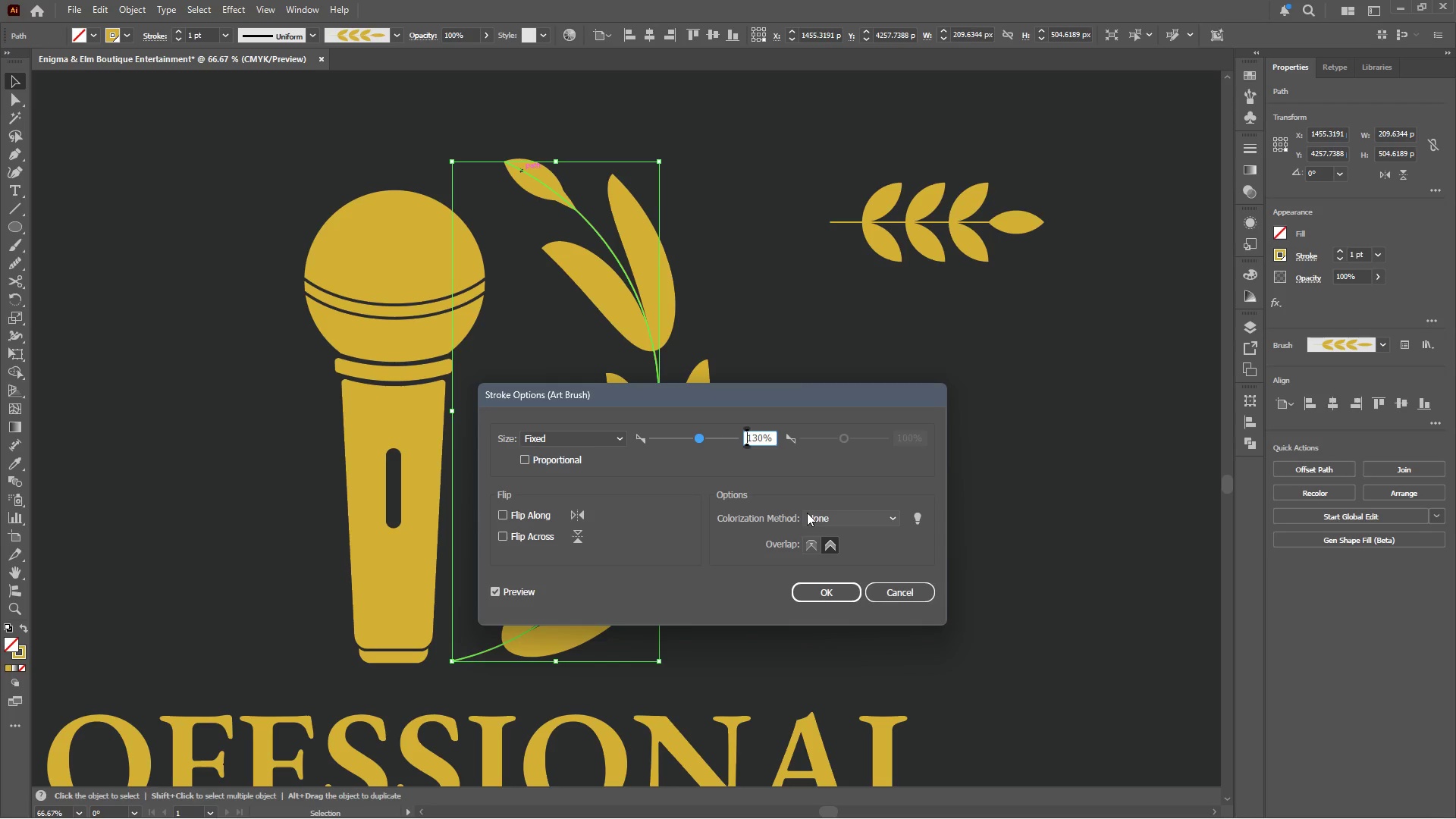 
left_click([808, 545])
 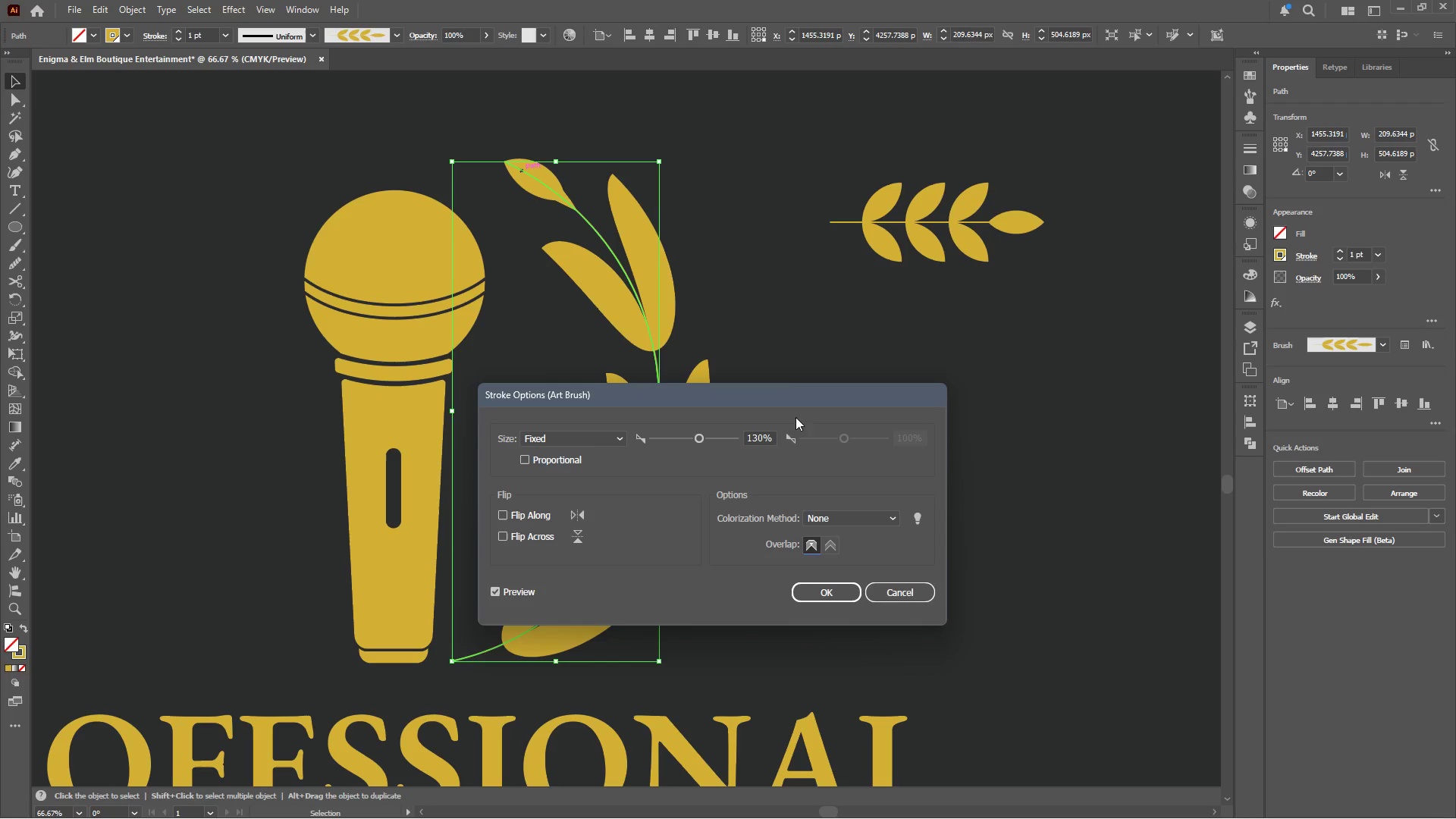 
left_click_drag(start_coordinate=[786, 387], to_coordinate=[1045, 371])
 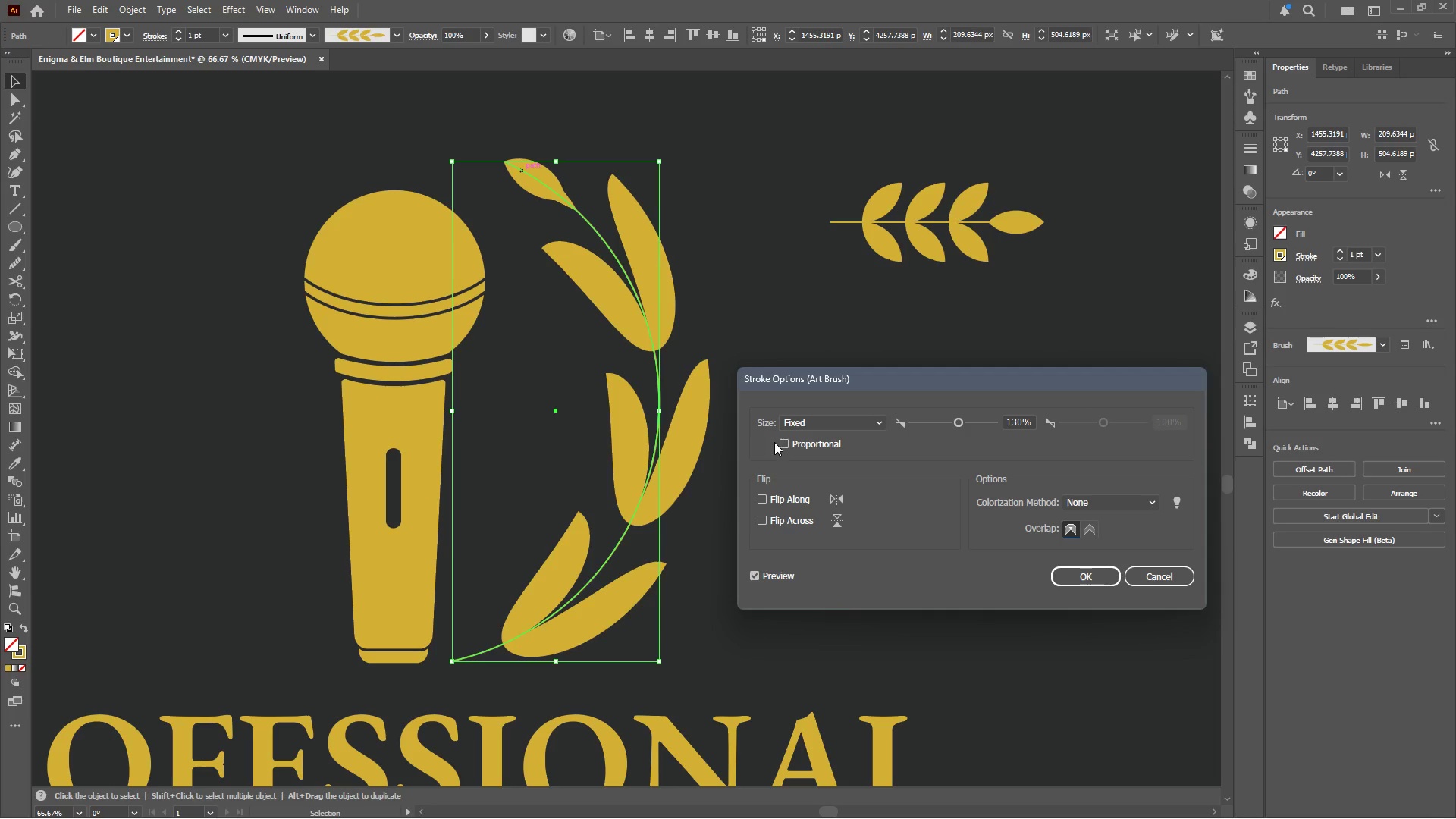 
left_click([780, 443])
 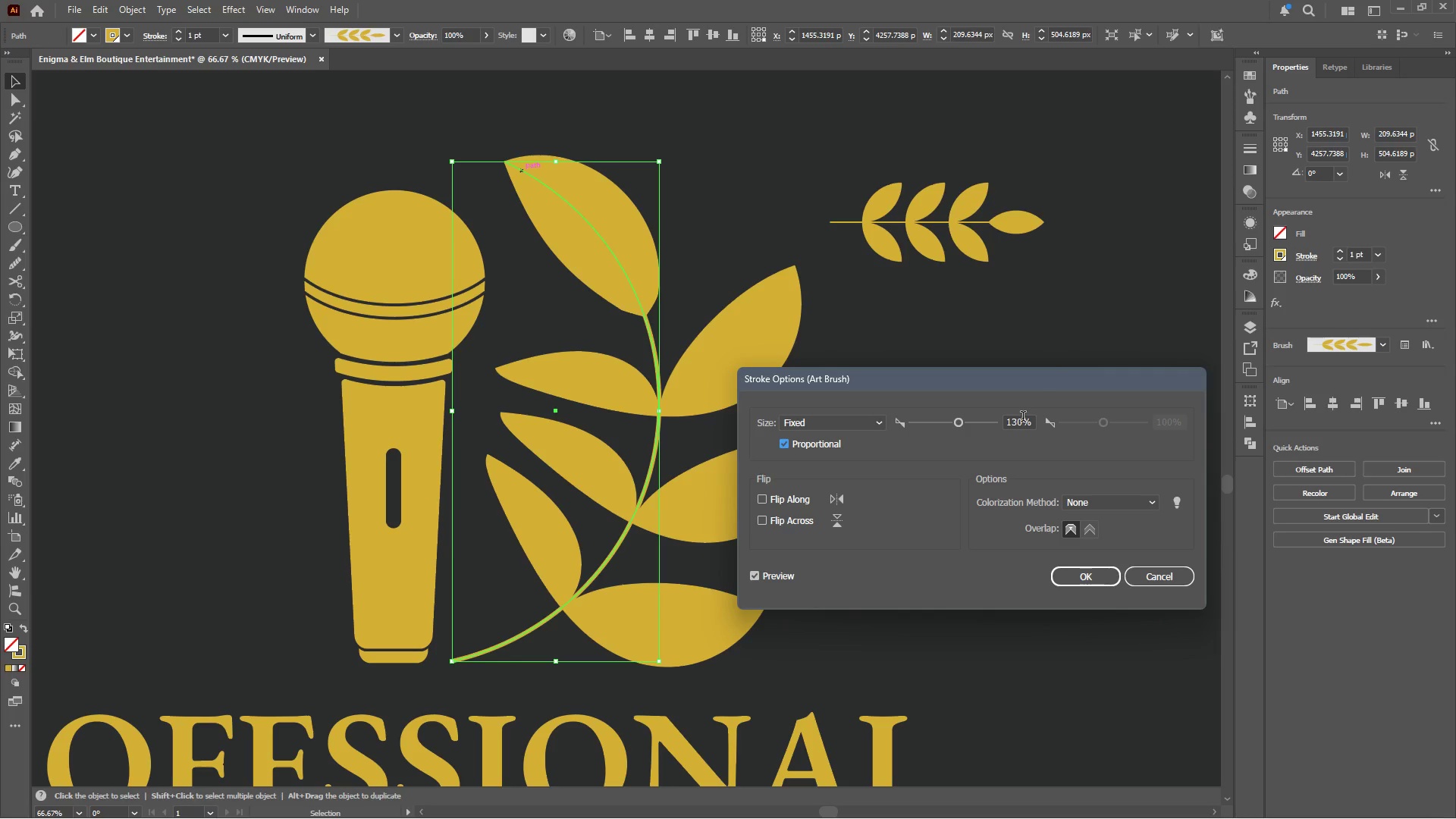 
left_click_drag(start_coordinate=[1015, 420], to_coordinate=[1011, 424])
 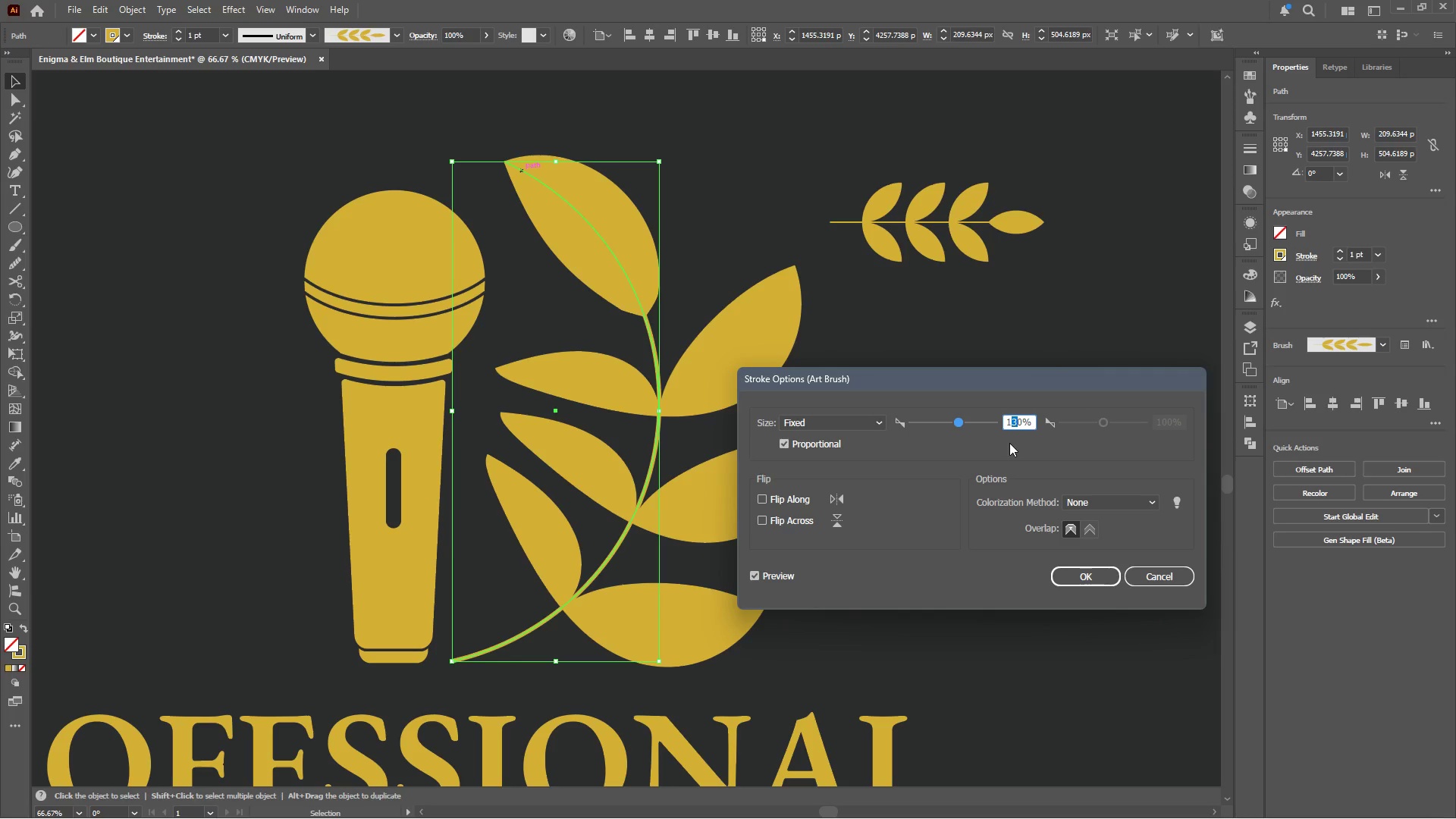 
key(Numpad0)
 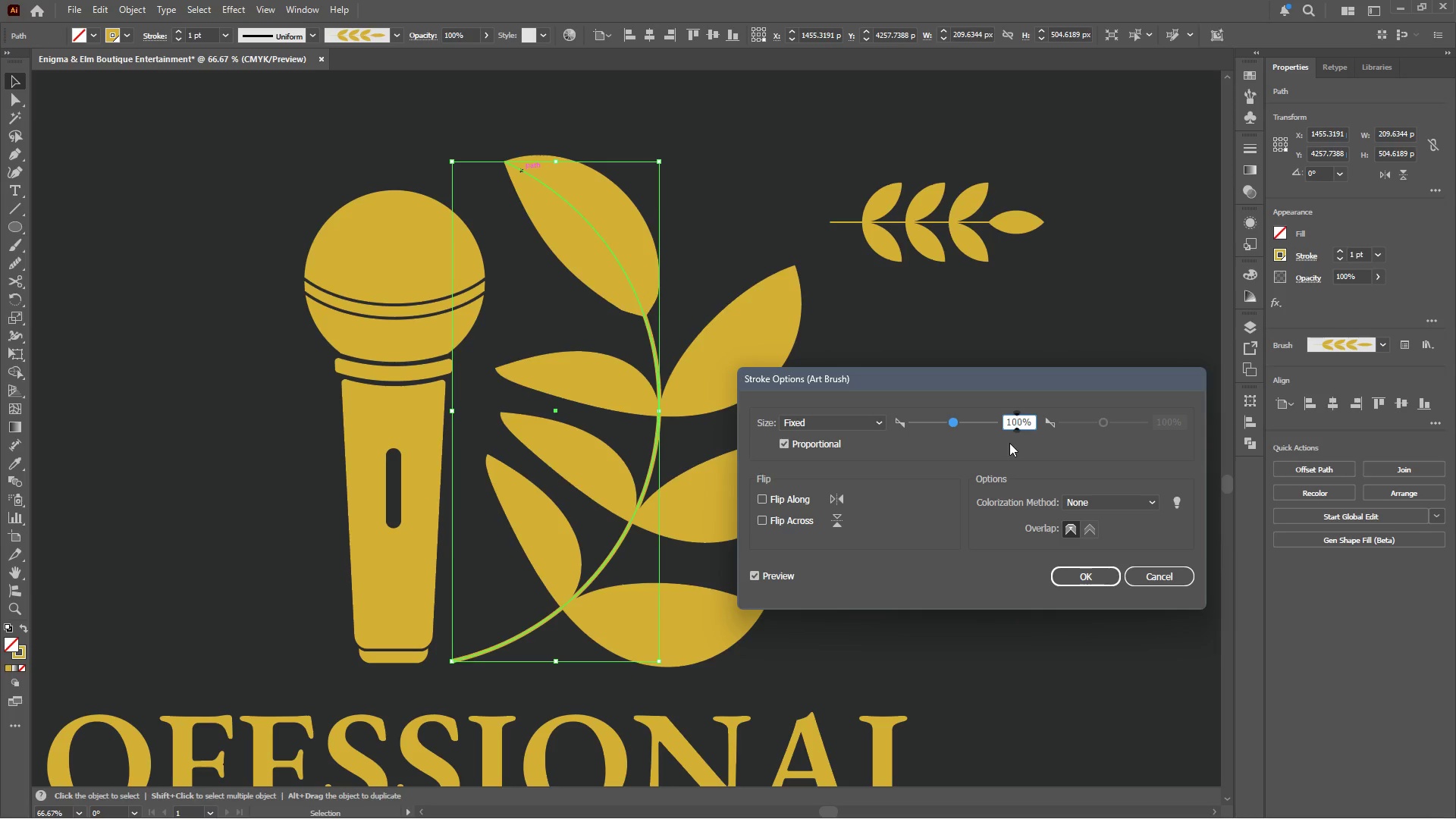 
key(NumpadEnter)
 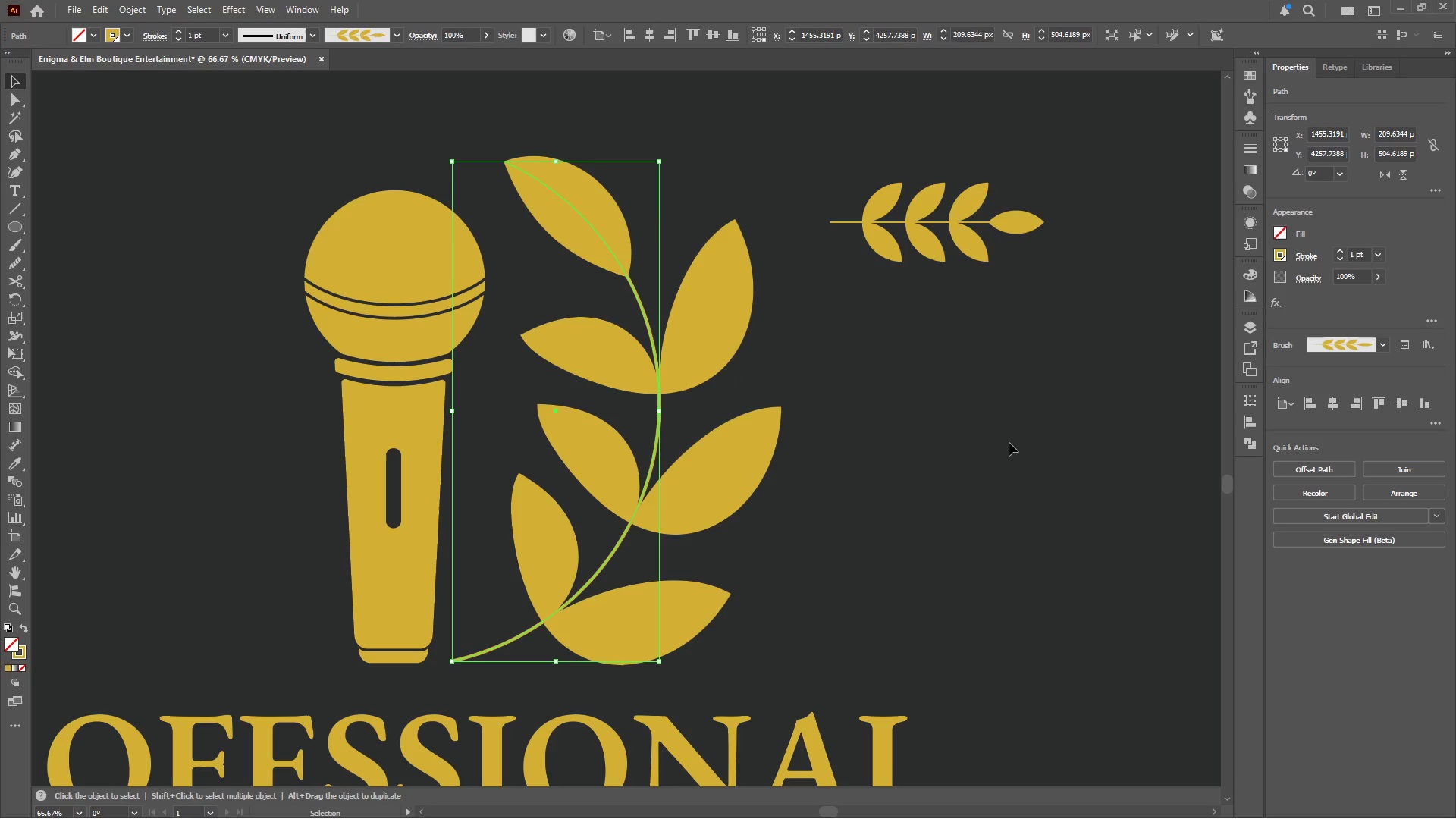 
key(Control+Z)
 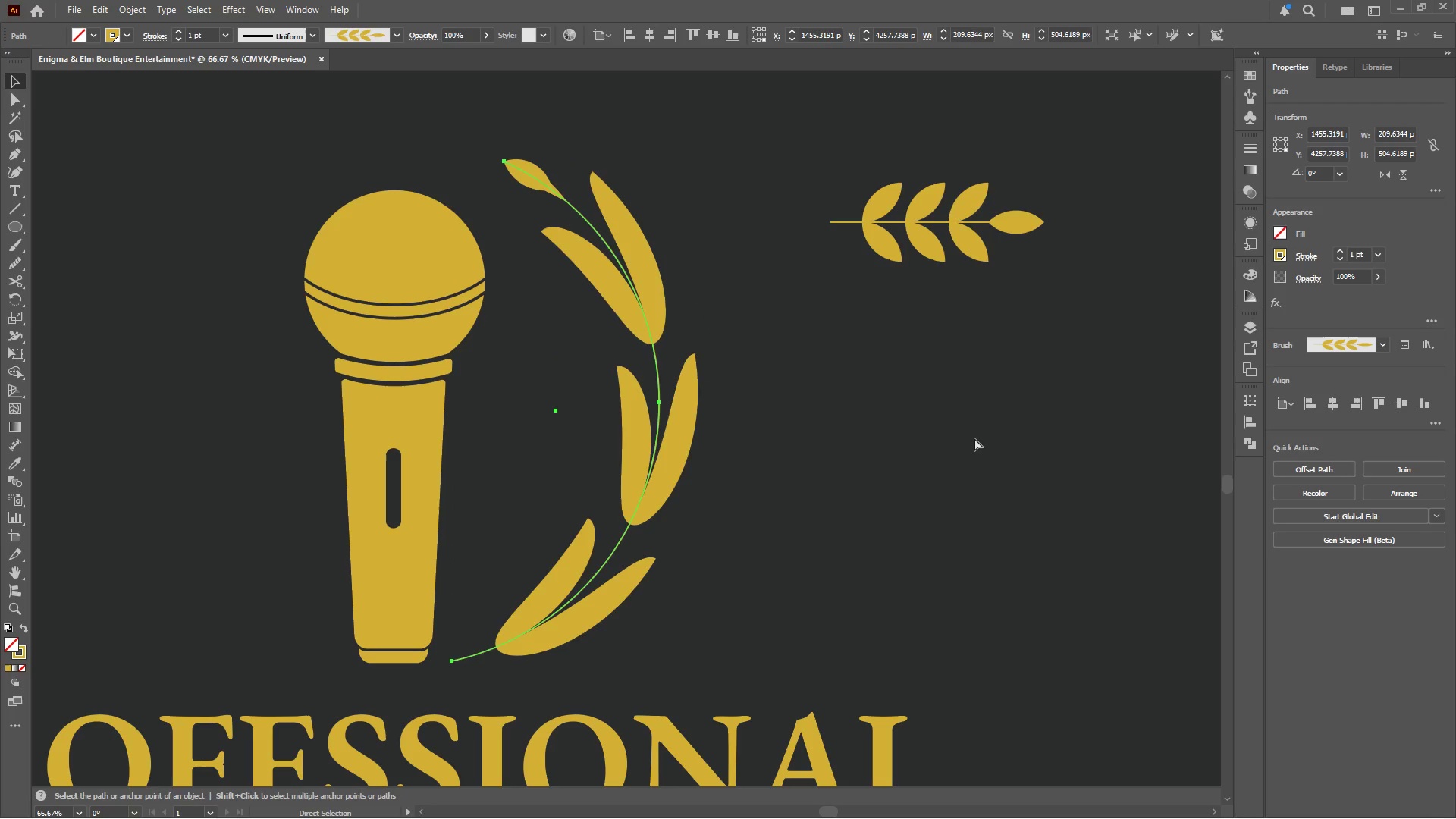 
key(Control+Z)
 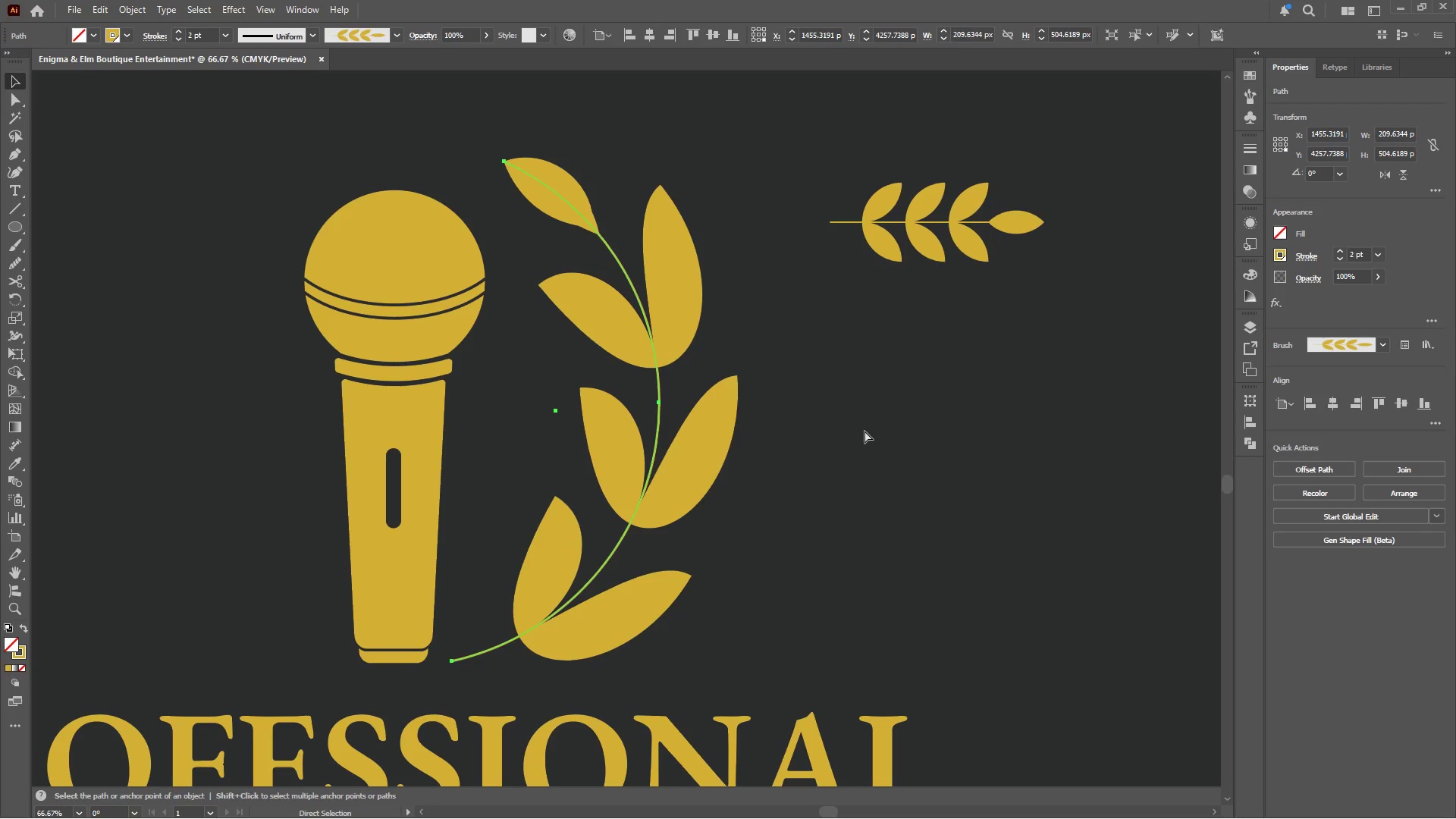 
key(Control+Z)
 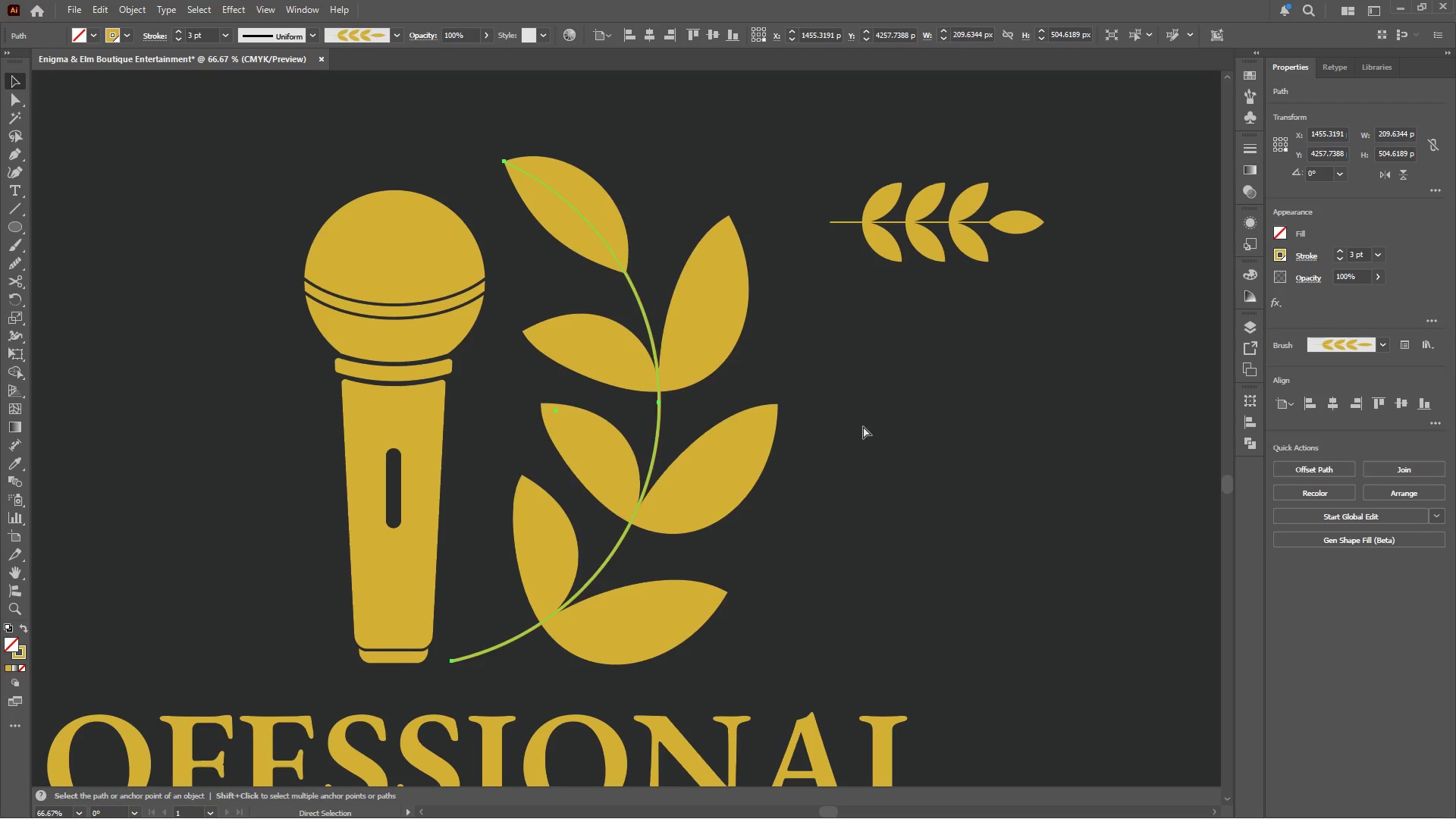 
key(Control+Z)
 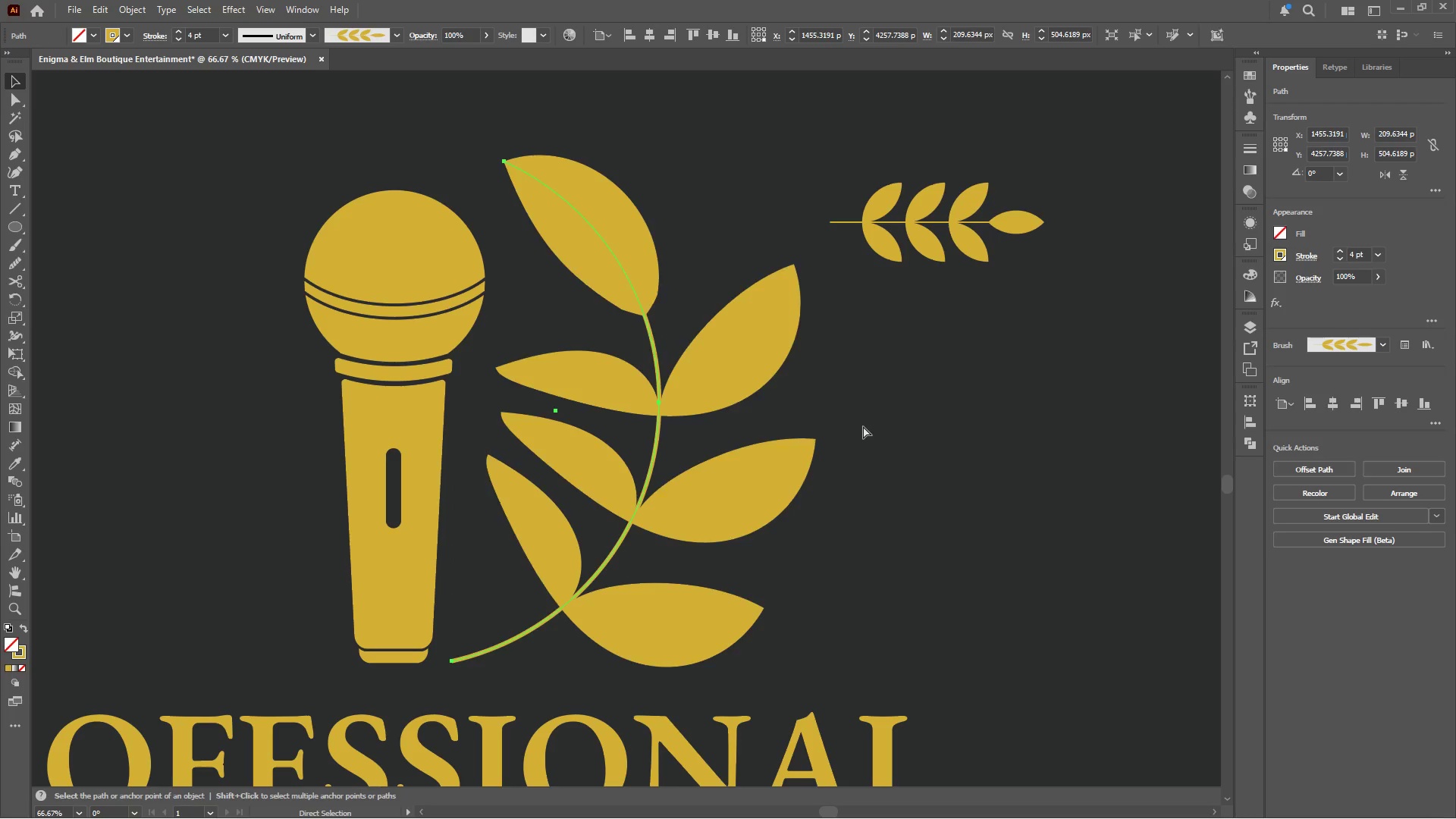 
key(Control+Z)
 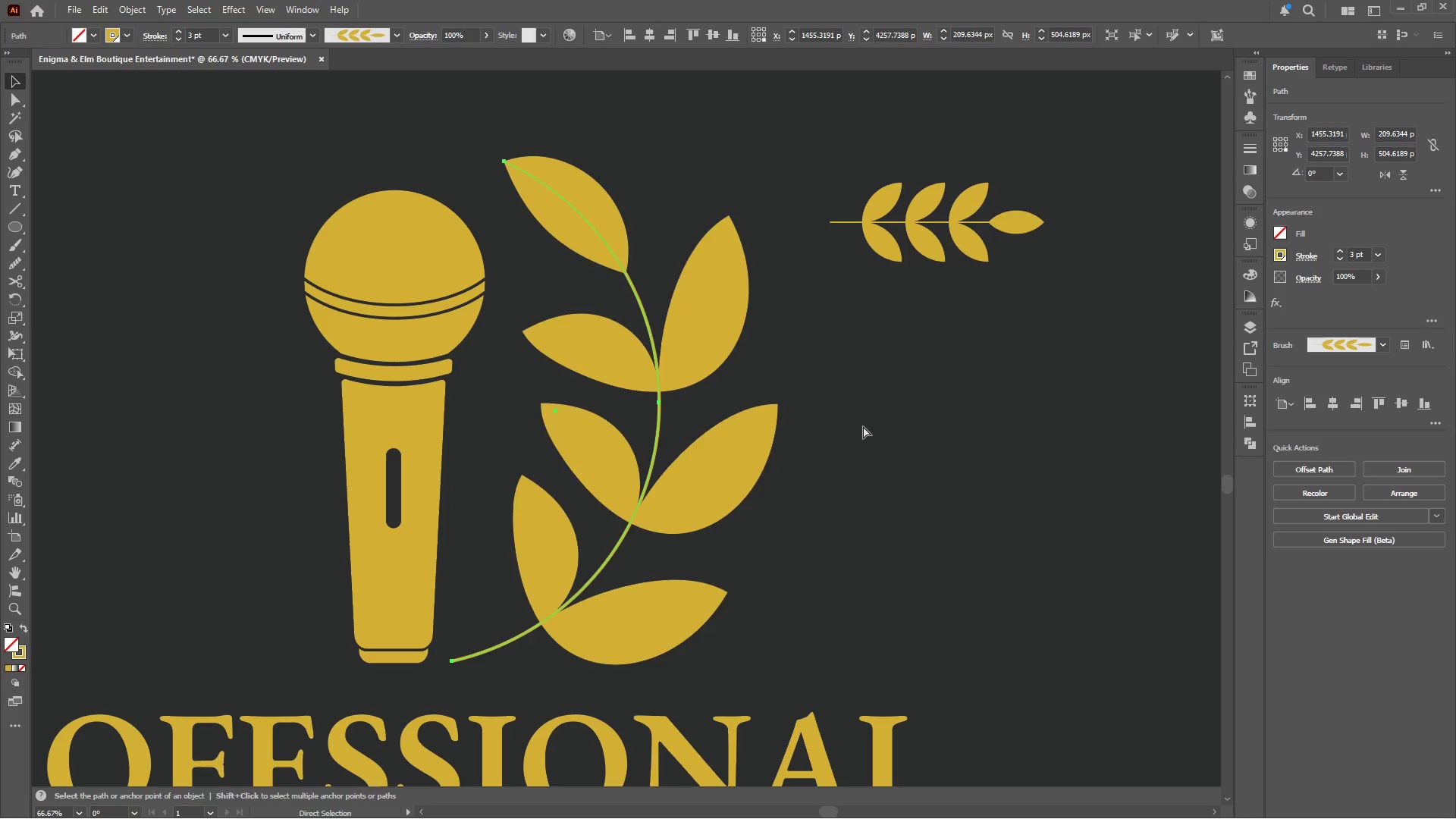 
key(Control+Z)
 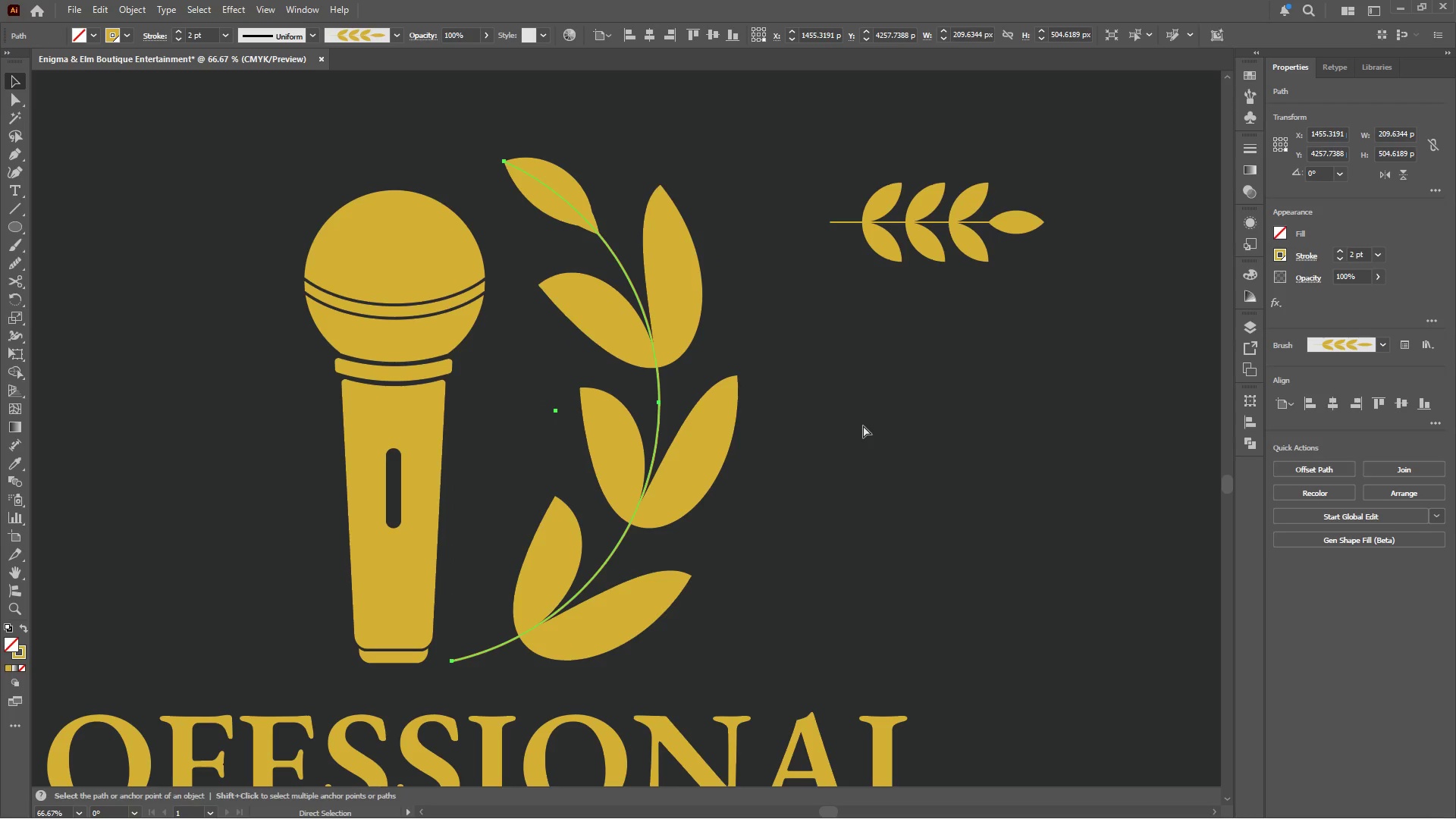 
key(Control+Z)
 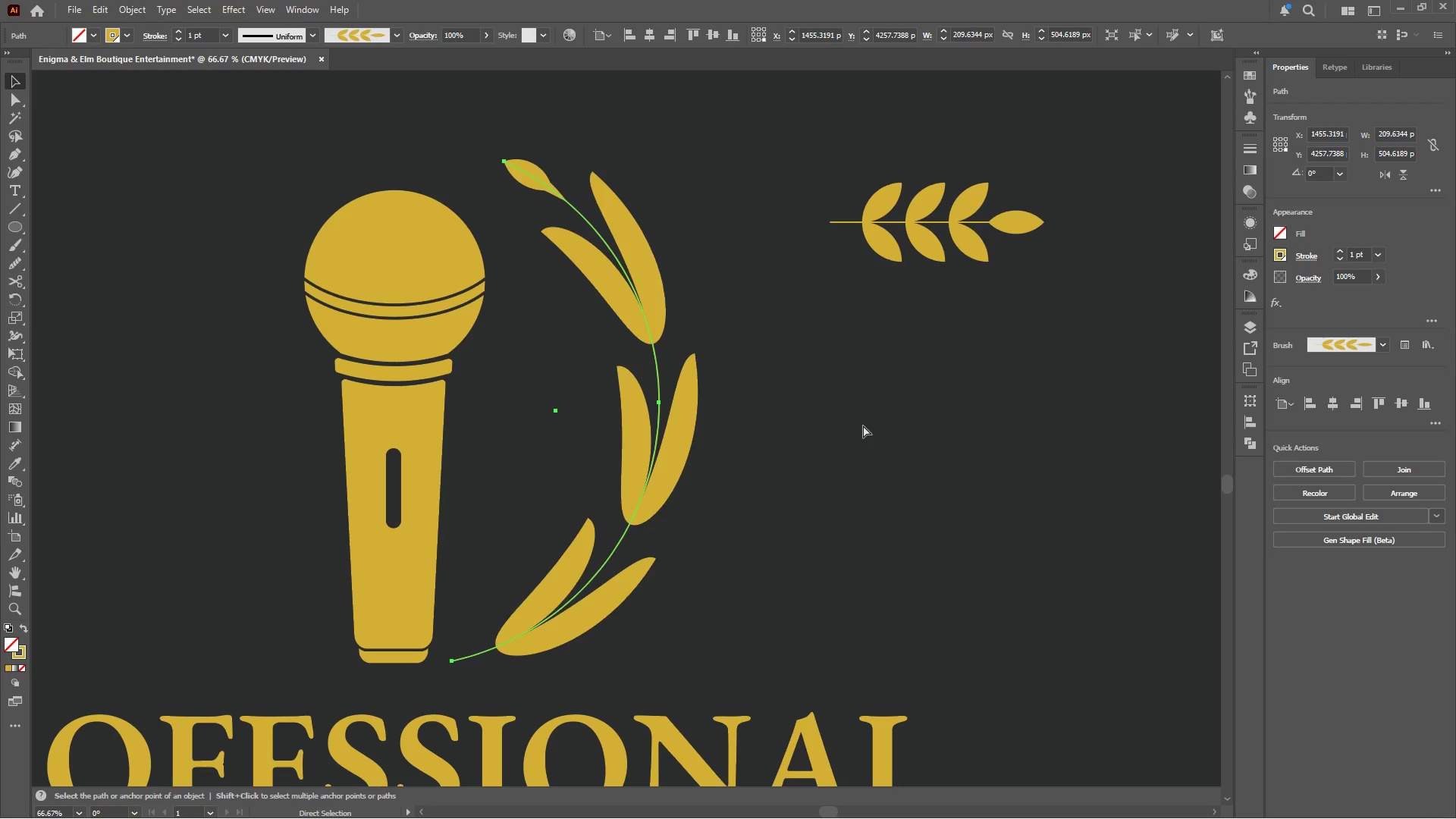 
key(Control+Z)
 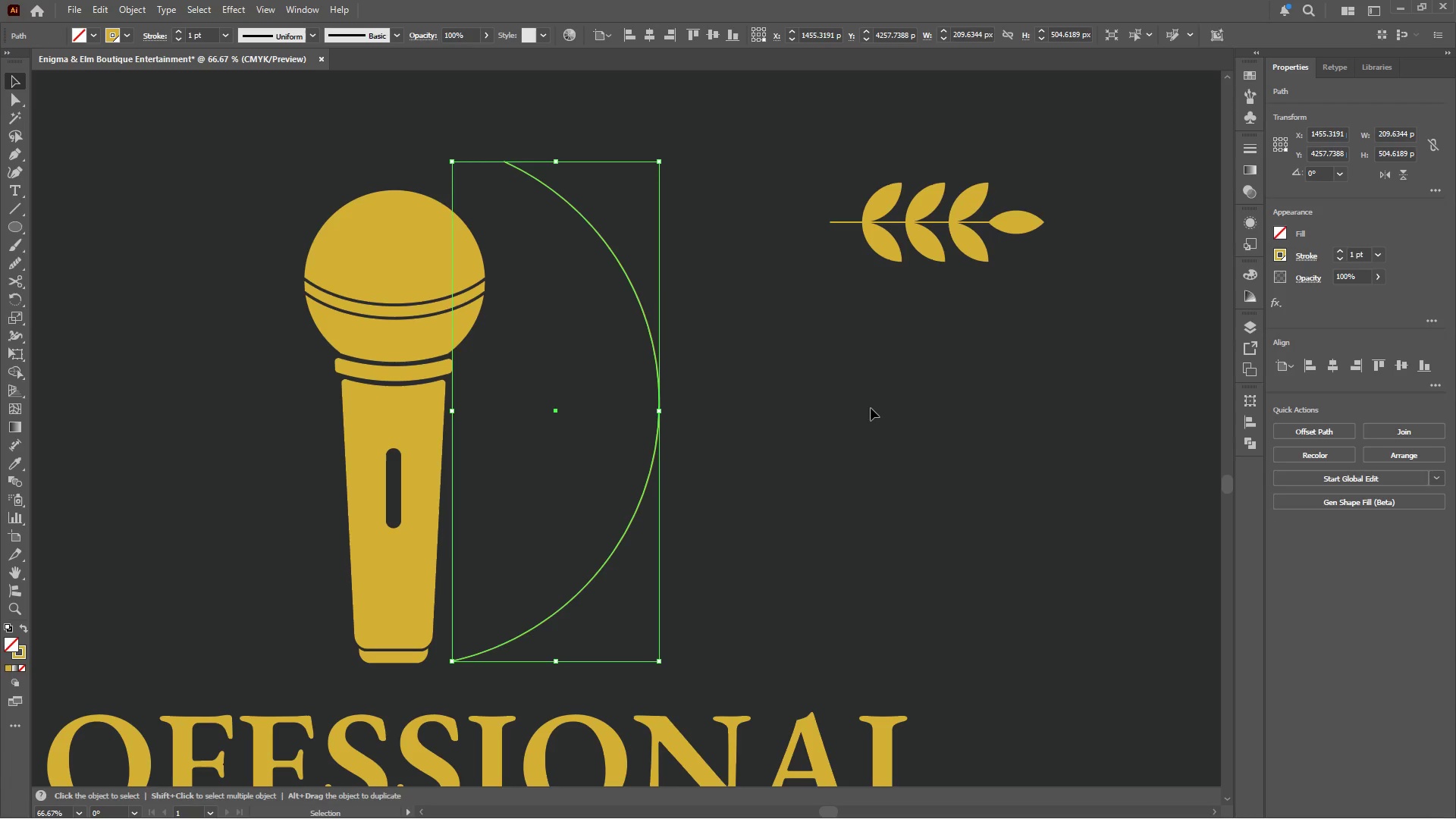 
left_click([882, 388])
 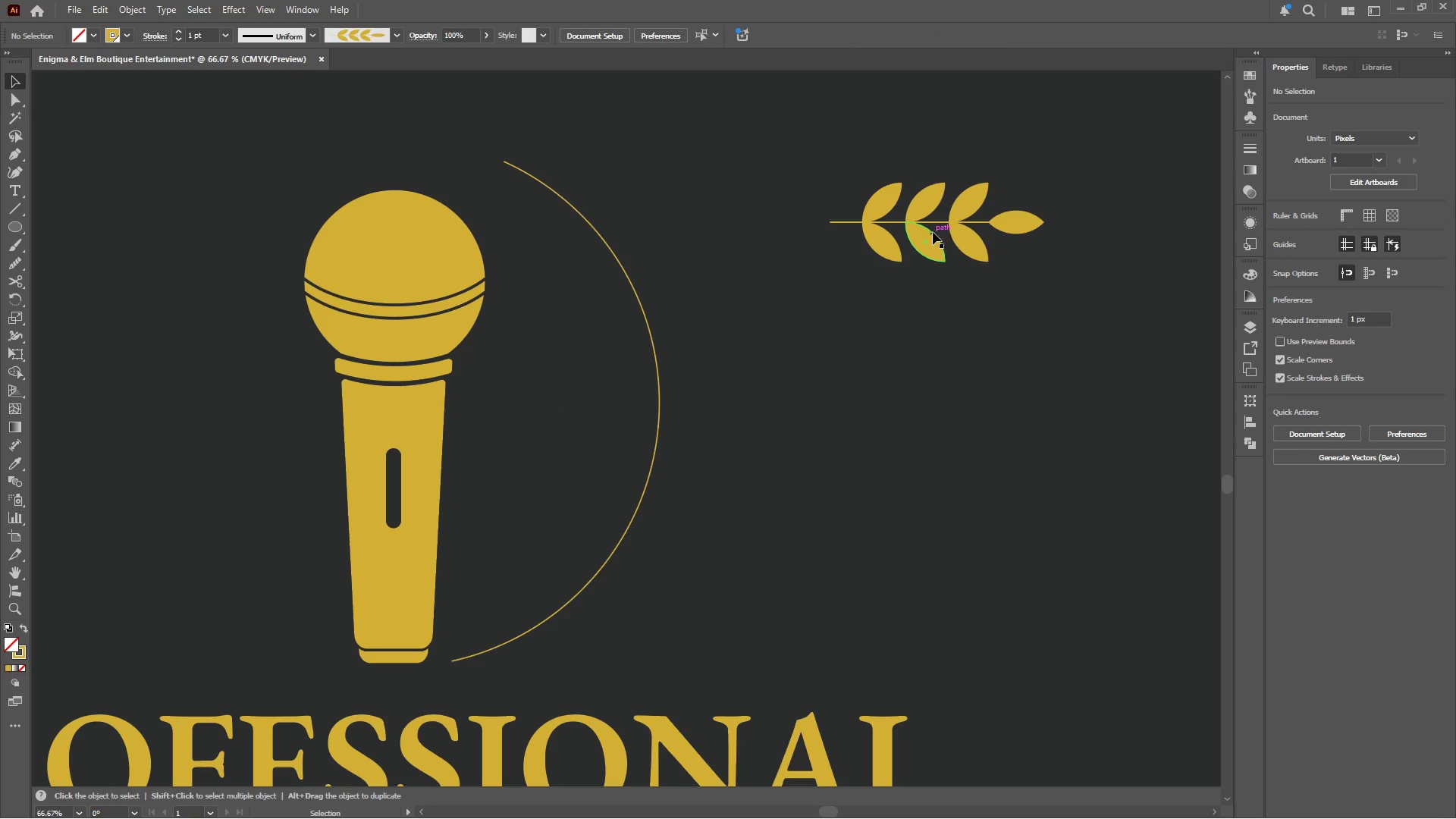 
left_click([922, 241])
 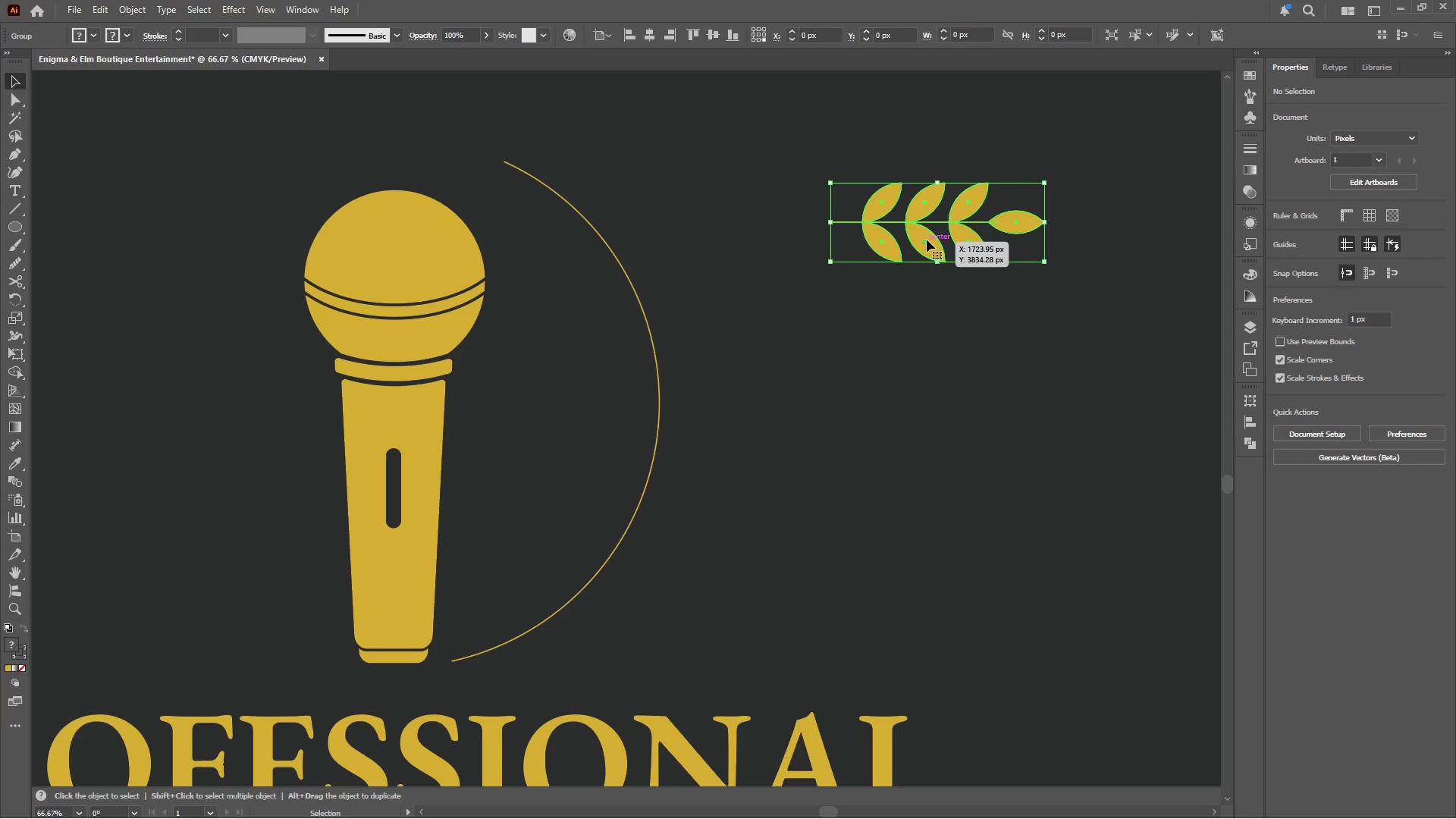 
hold_key(key=AltLeft, duration=0.39)
scroll: coordinate [939, 236], scroll_direction: up, amount: 2.0
 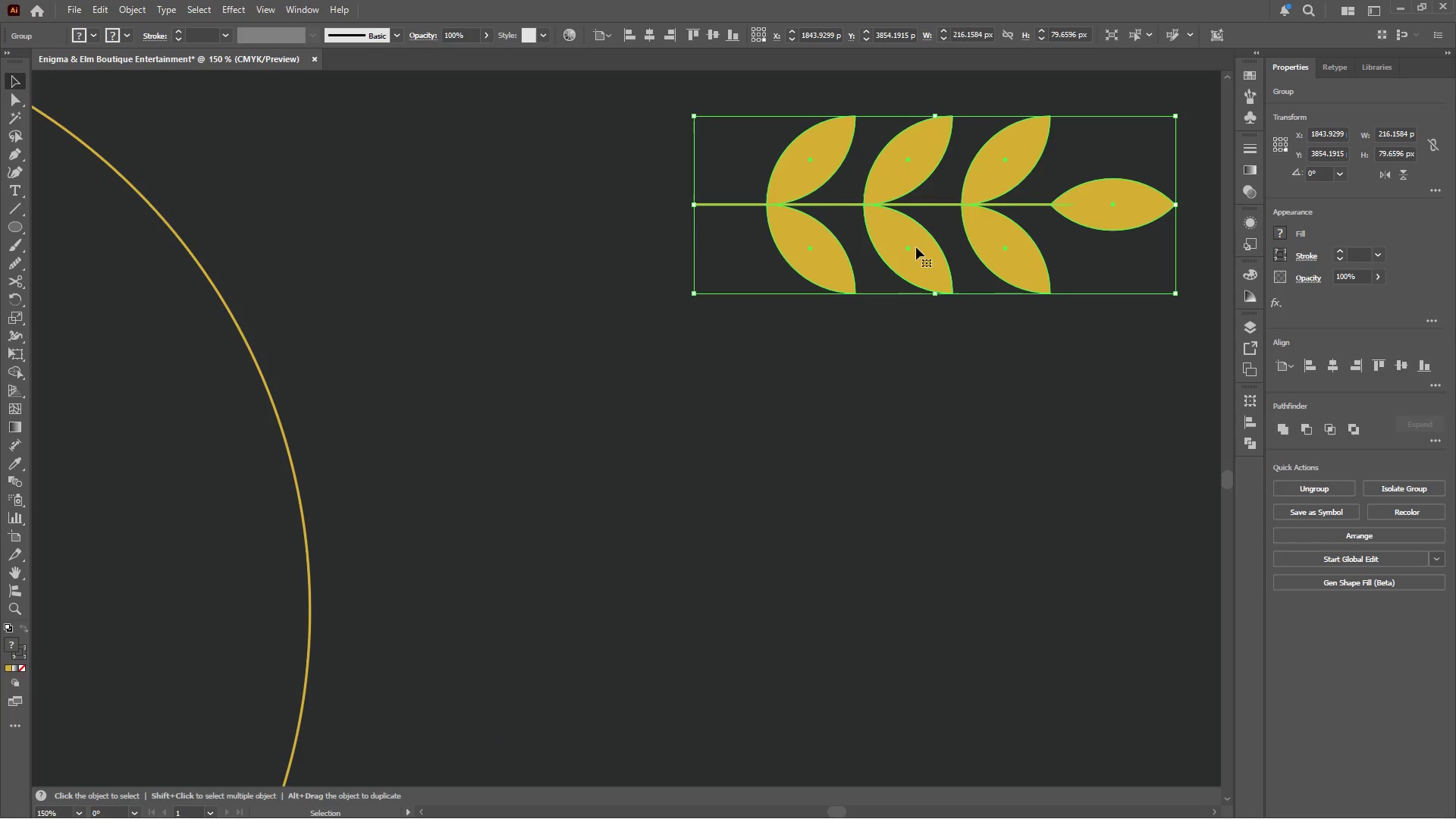 
double_click([916, 247])
 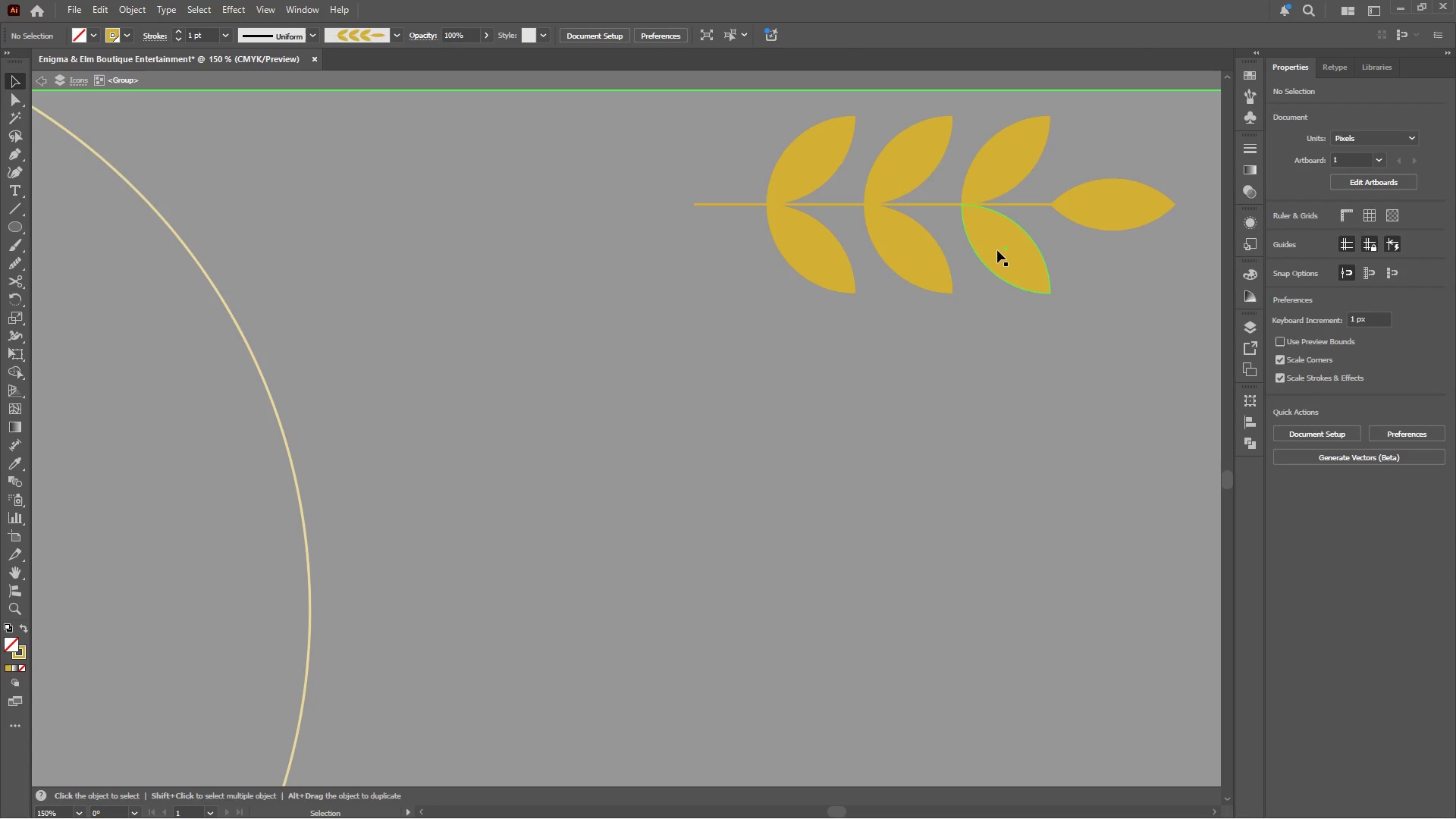 
left_click([997, 250])
 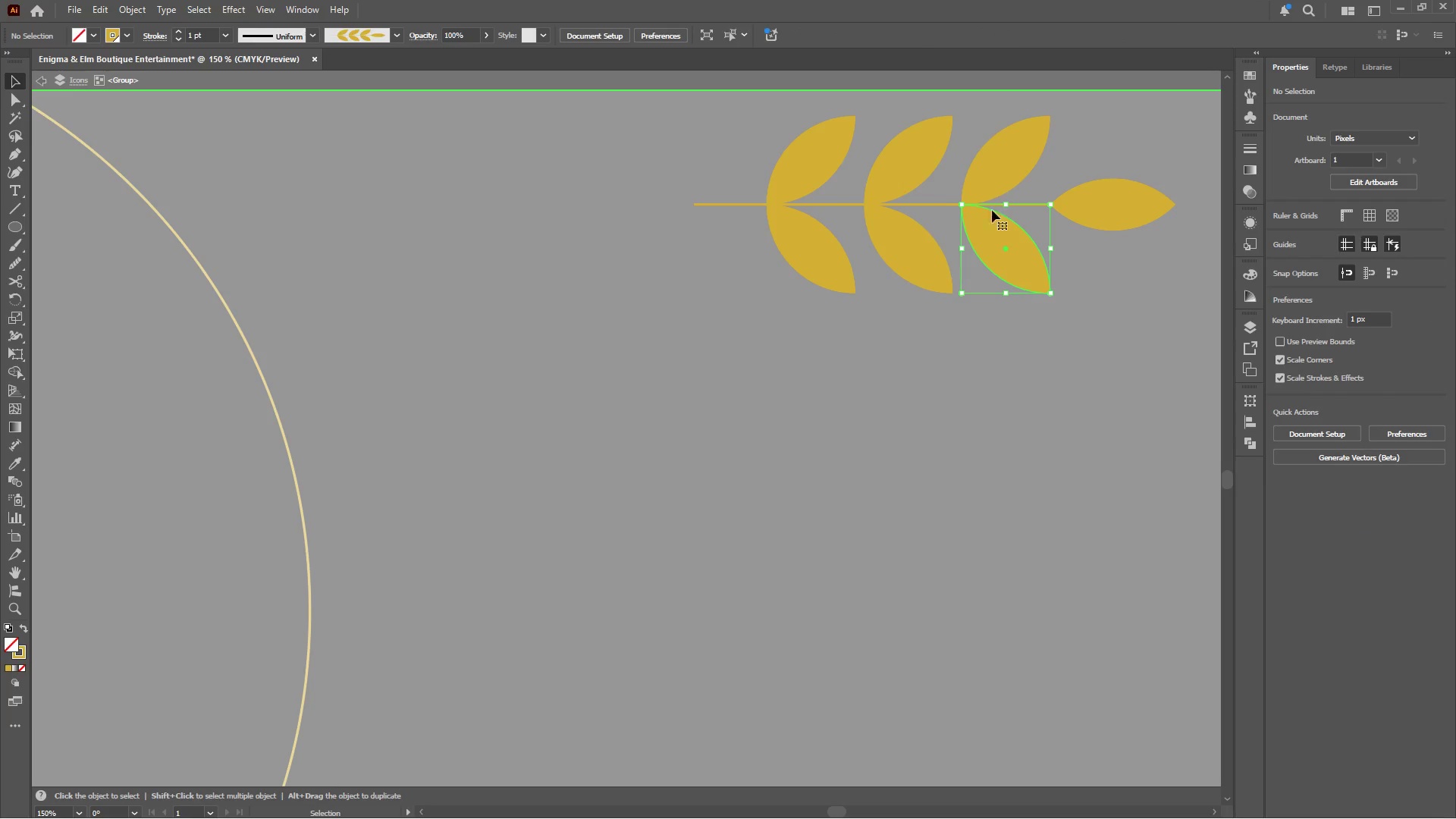 
hold_key(key=ShiftLeft, duration=3.25)
left_click([992, 178])
 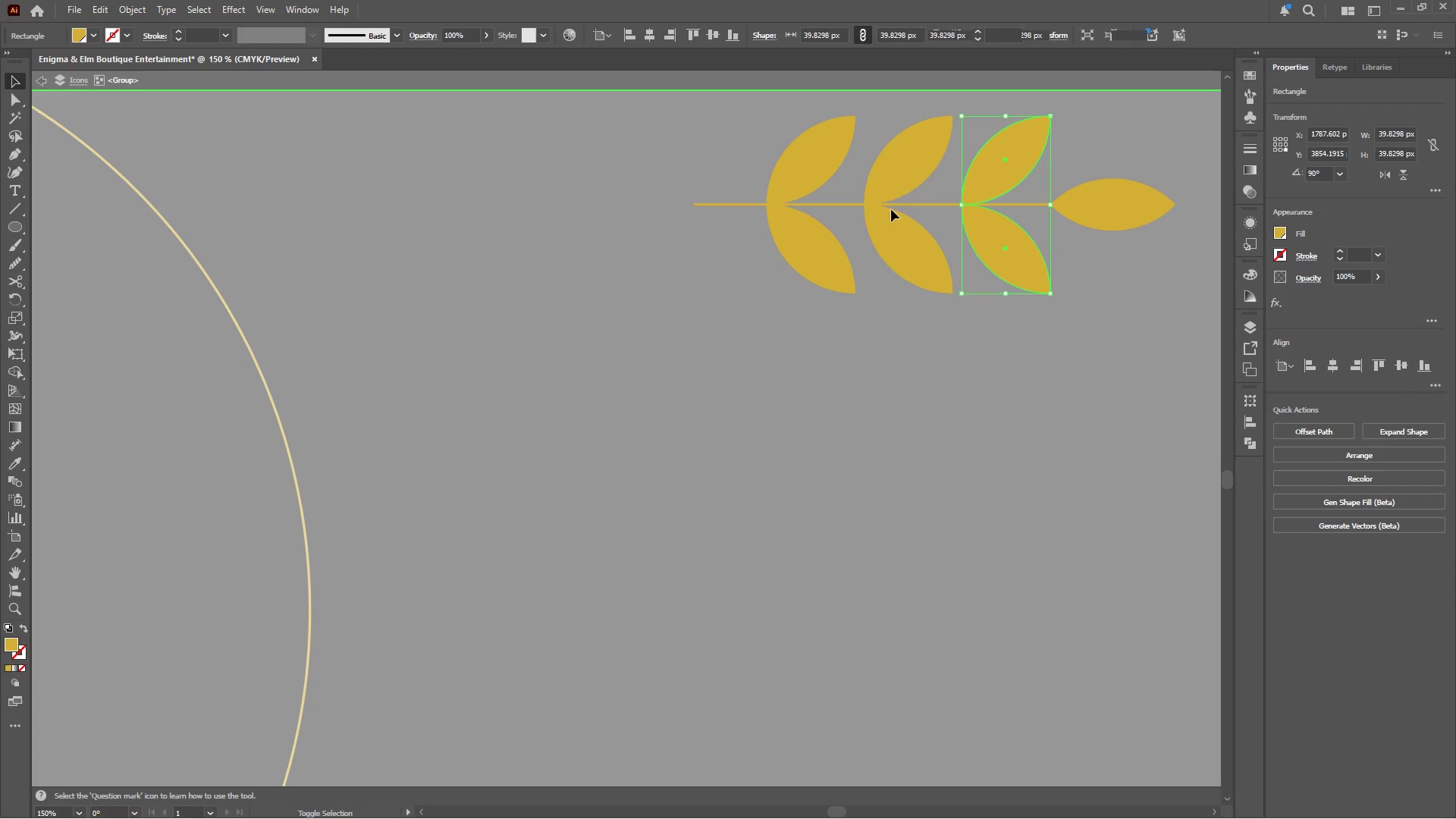 
double_click([884, 269])
 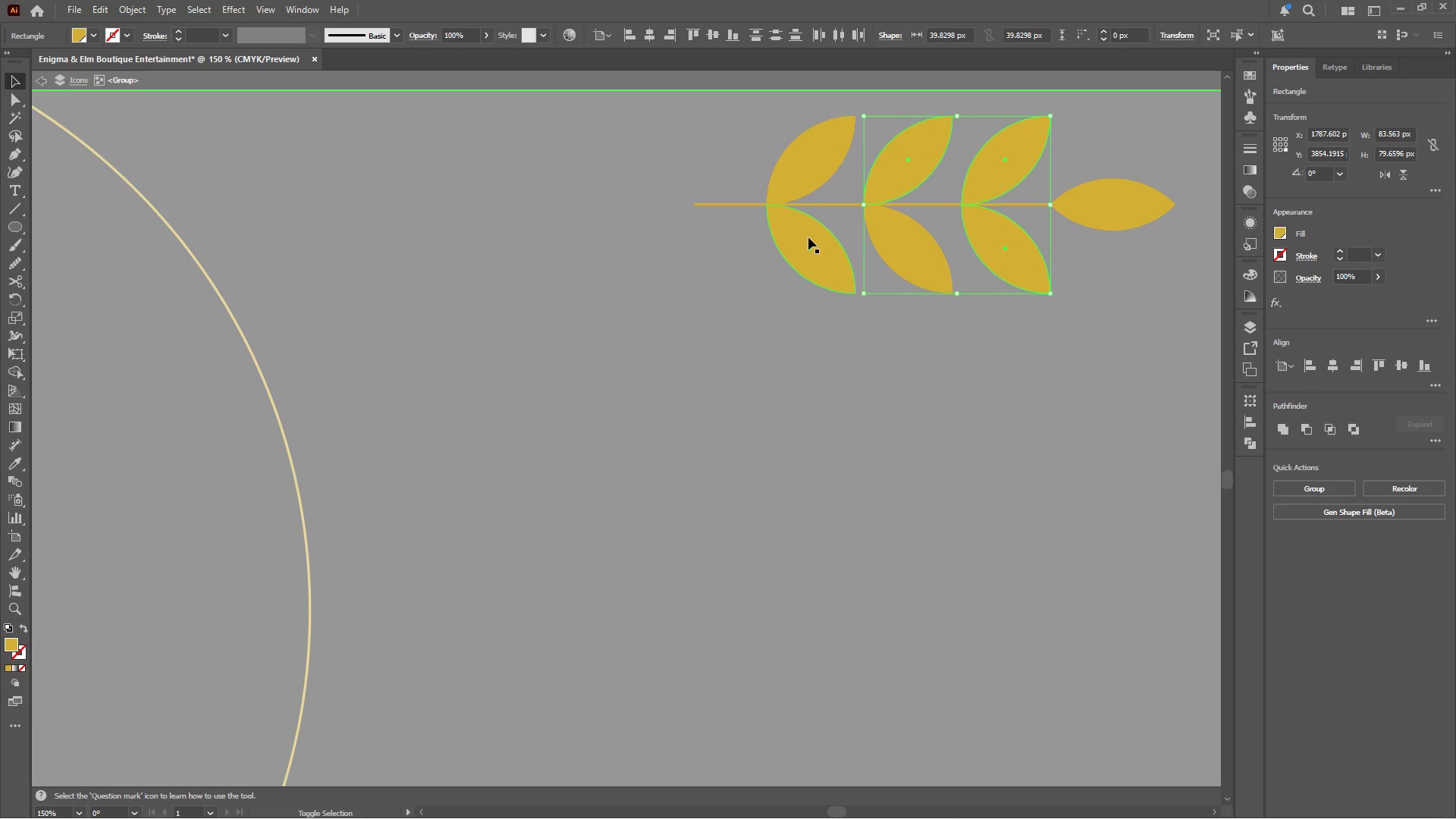 
left_click([889, 242])
 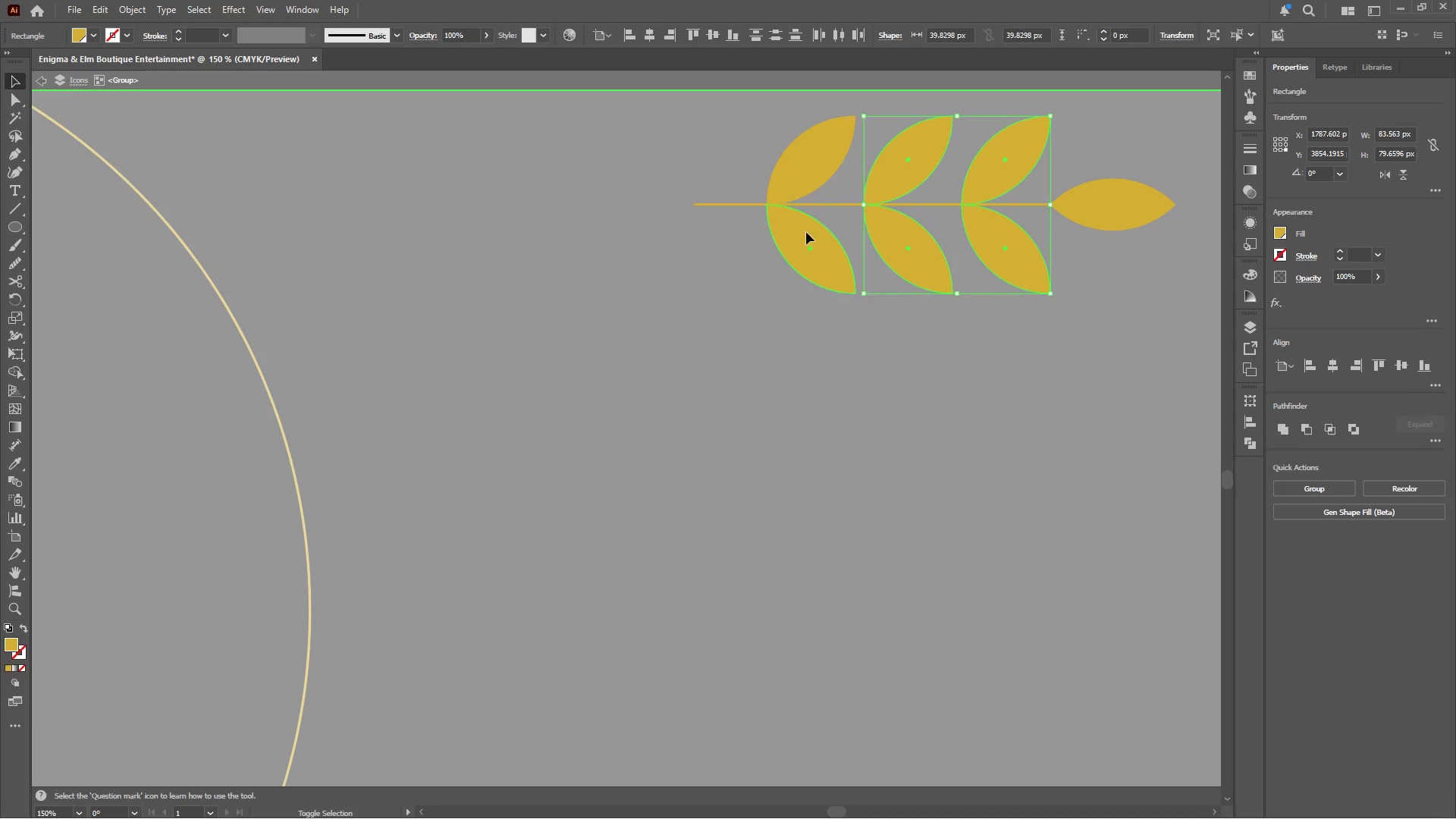 
double_click([787, 180])
 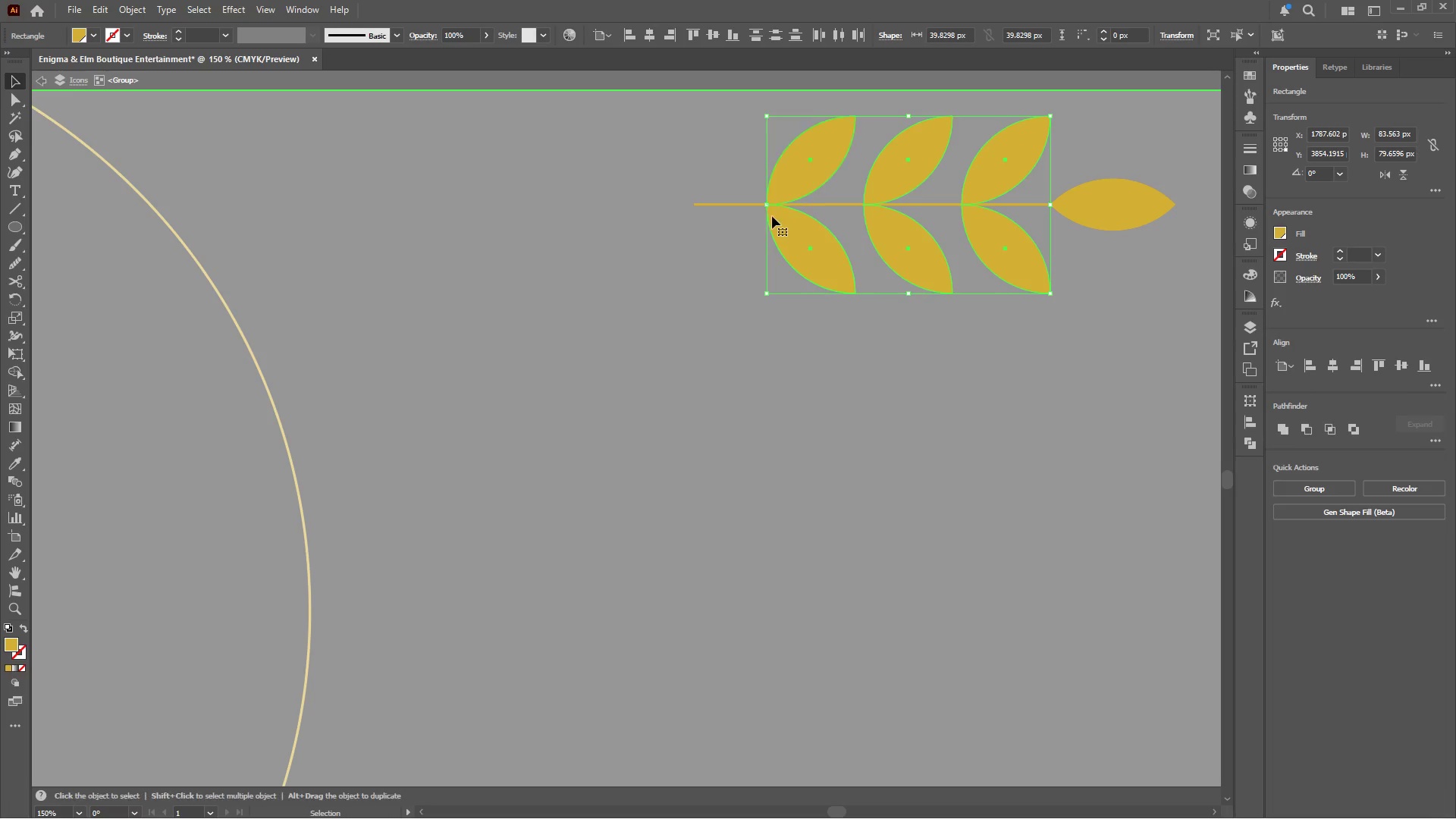 
key(Alt+CapsLock)
 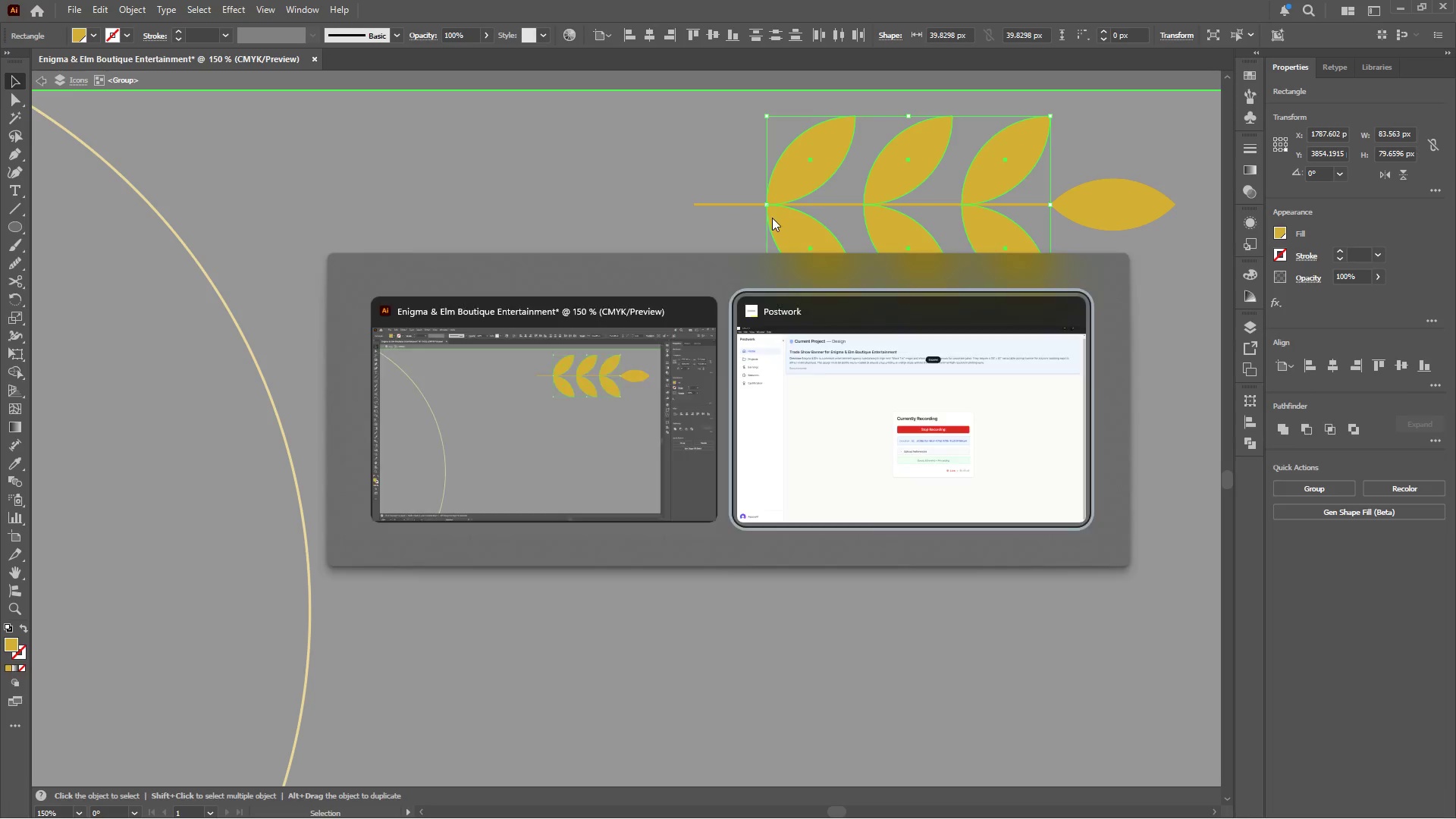 
key(Alt+Tab)